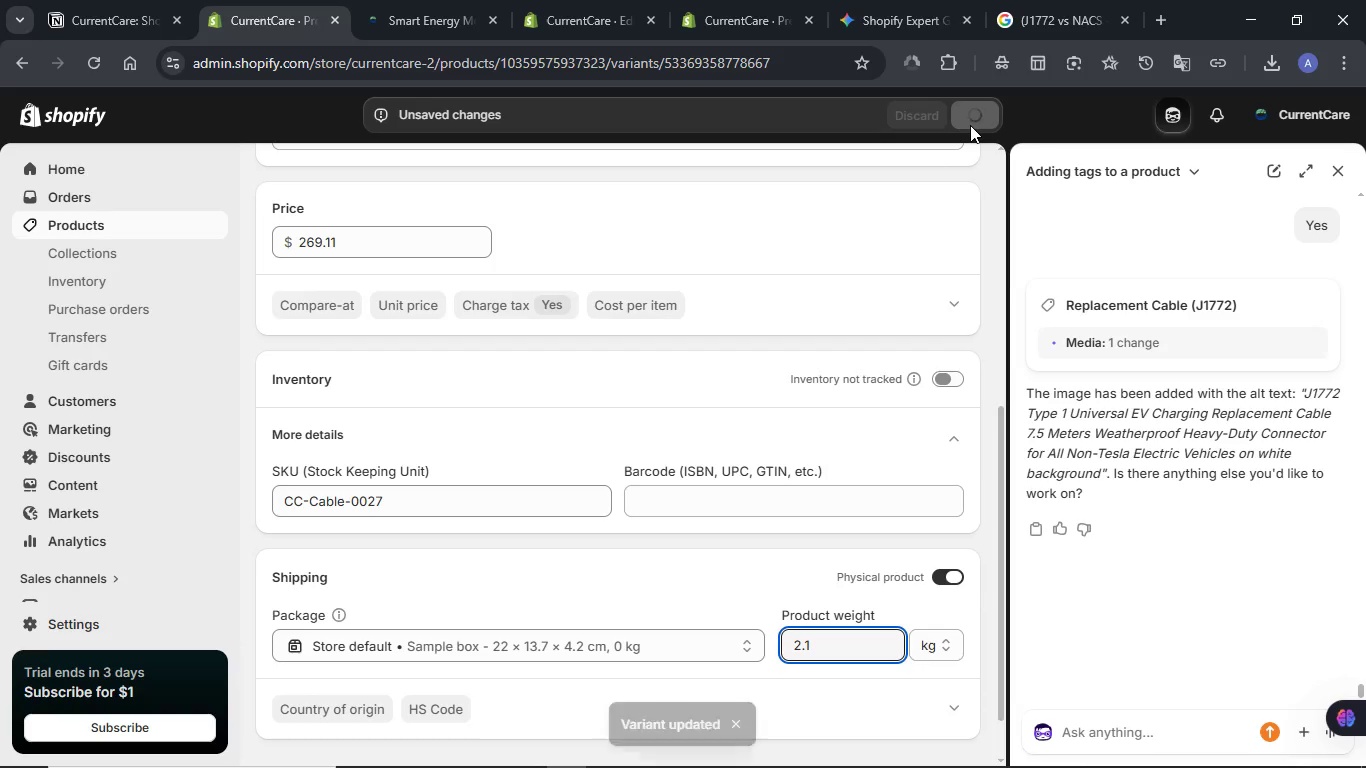 
wait(7.84)
 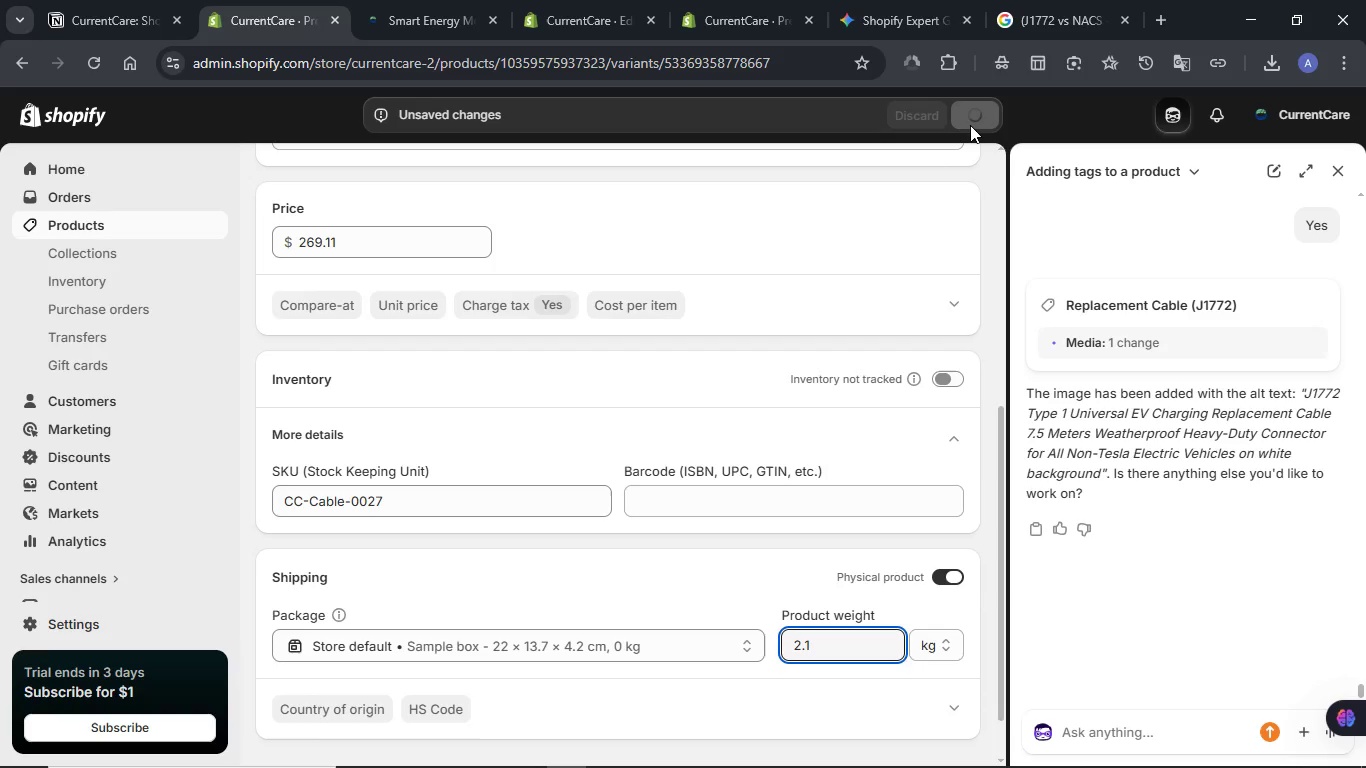 
left_click([948, 377])
 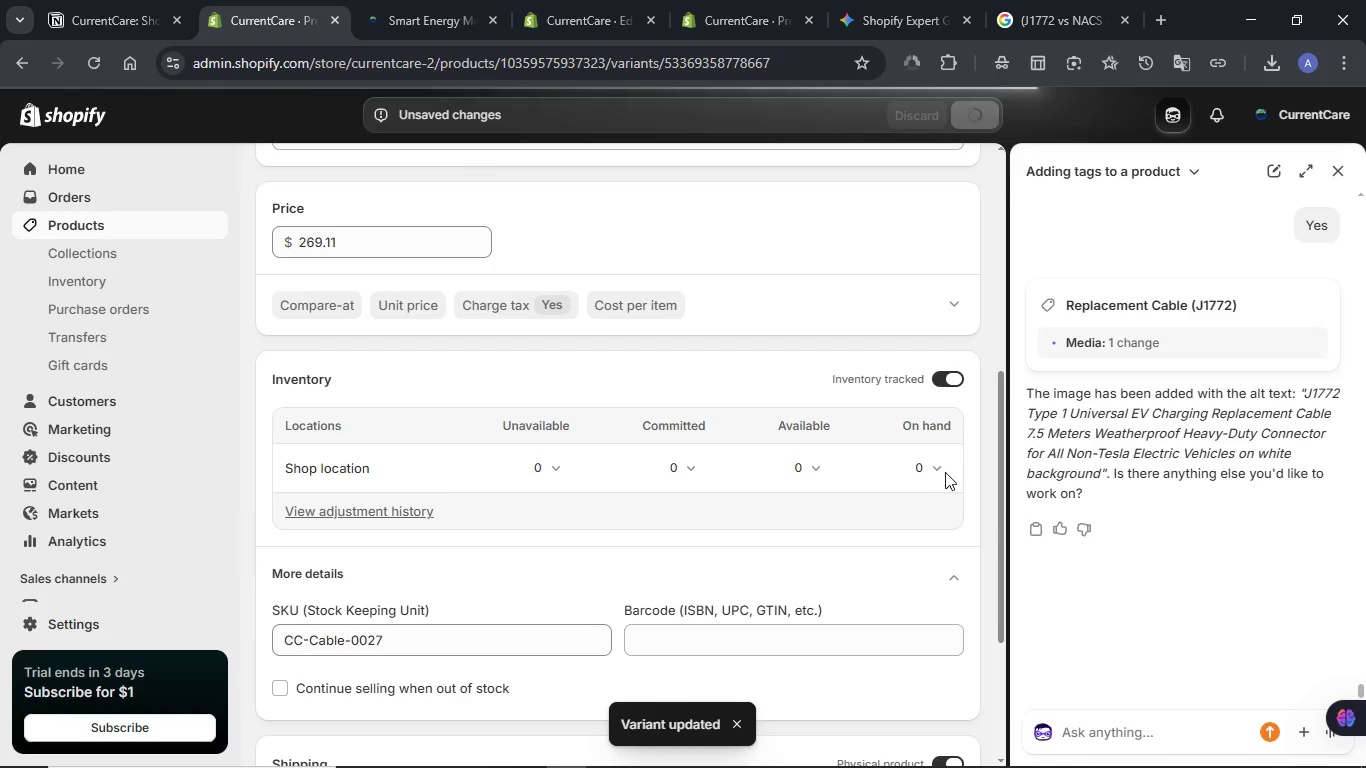 
left_click([933, 472])
 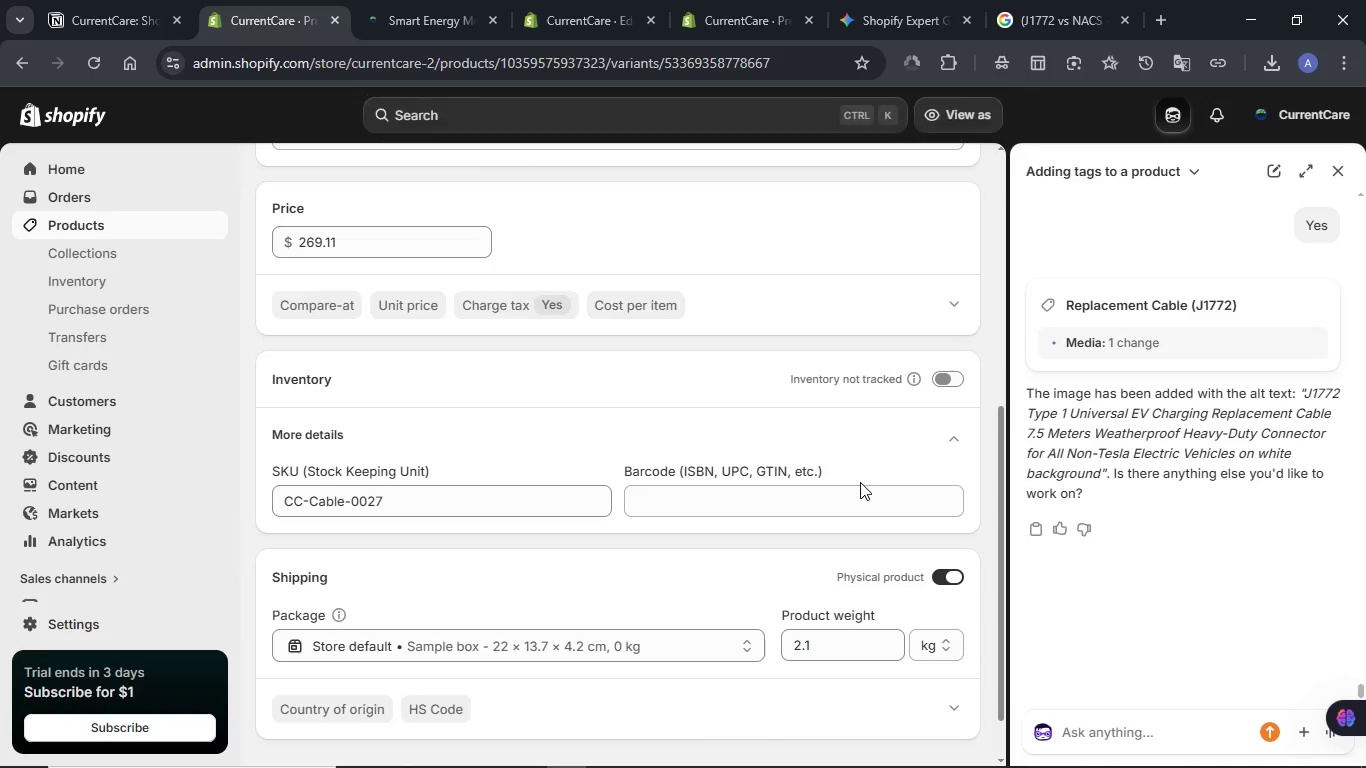 
wait(5.39)
 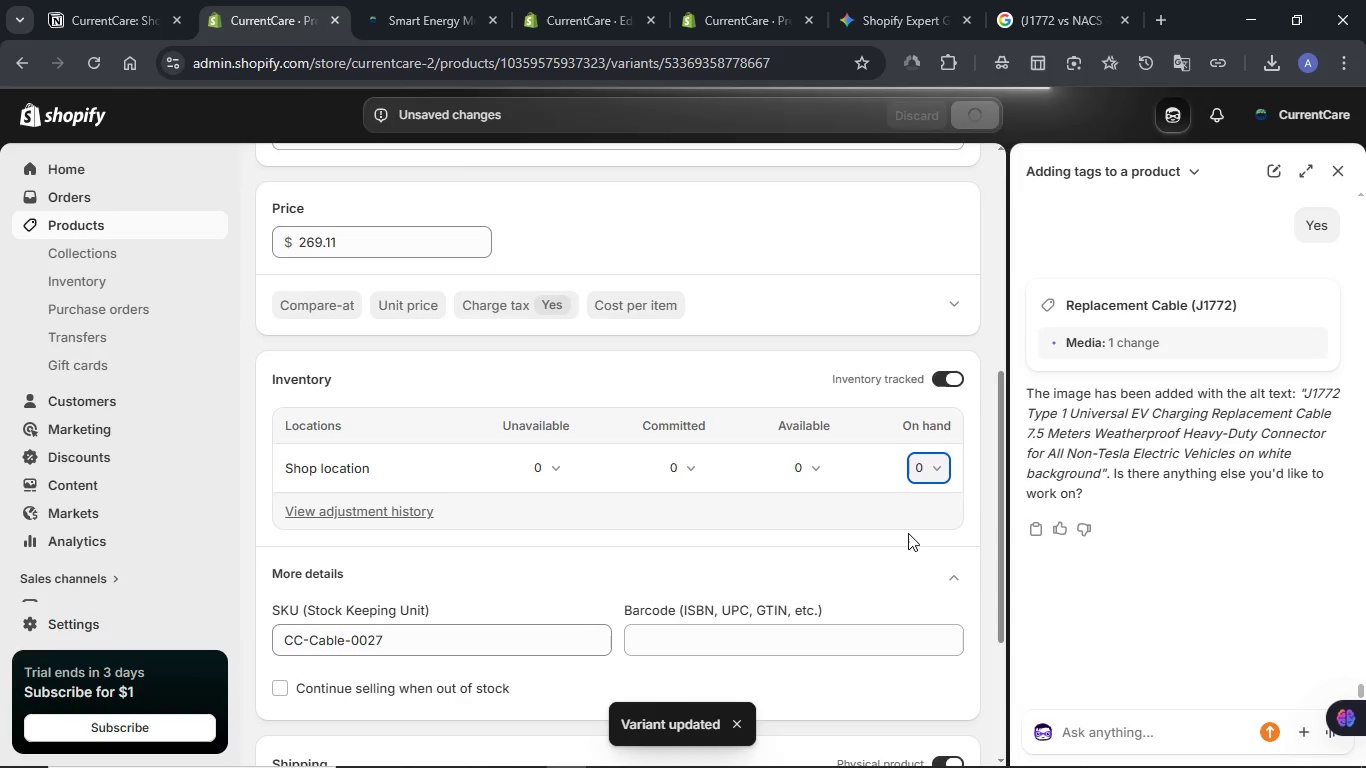 
left_click([960, 376])
 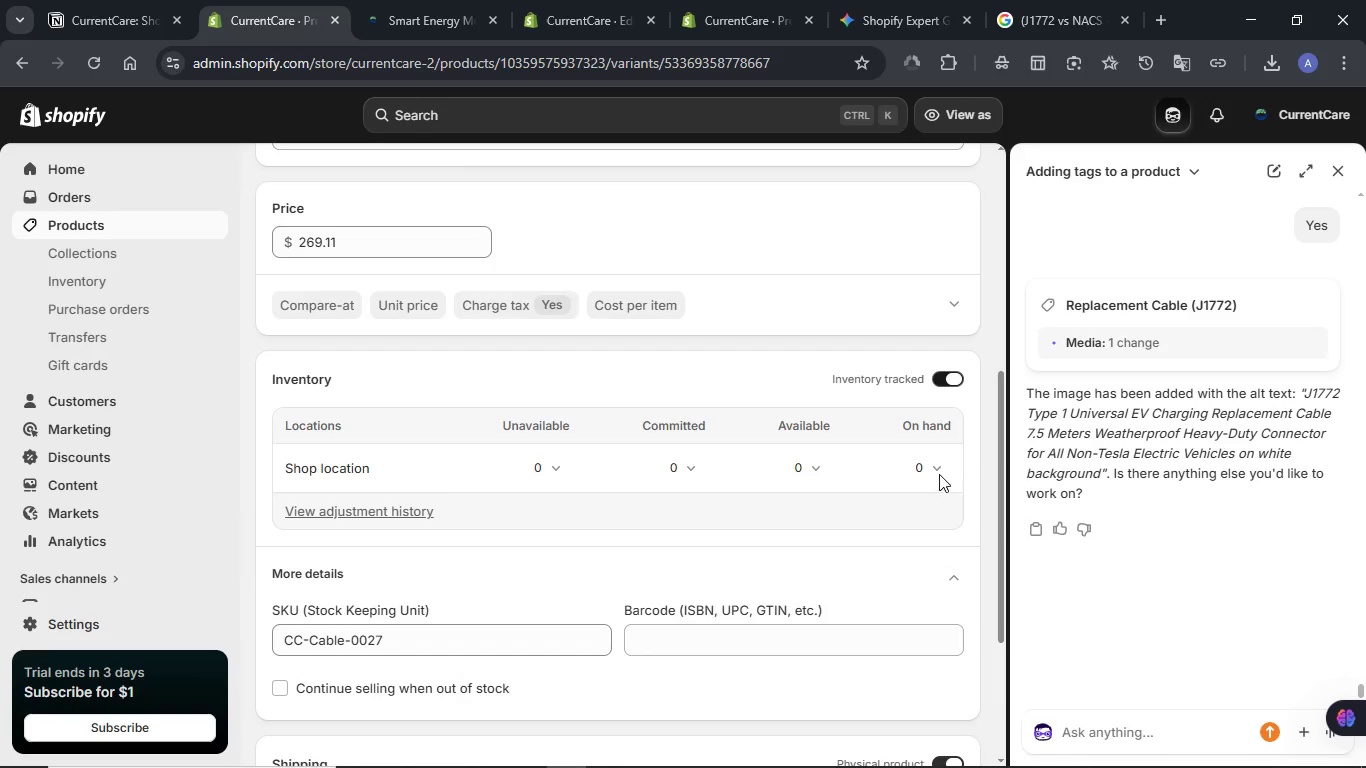 
left_click([939, 474])
 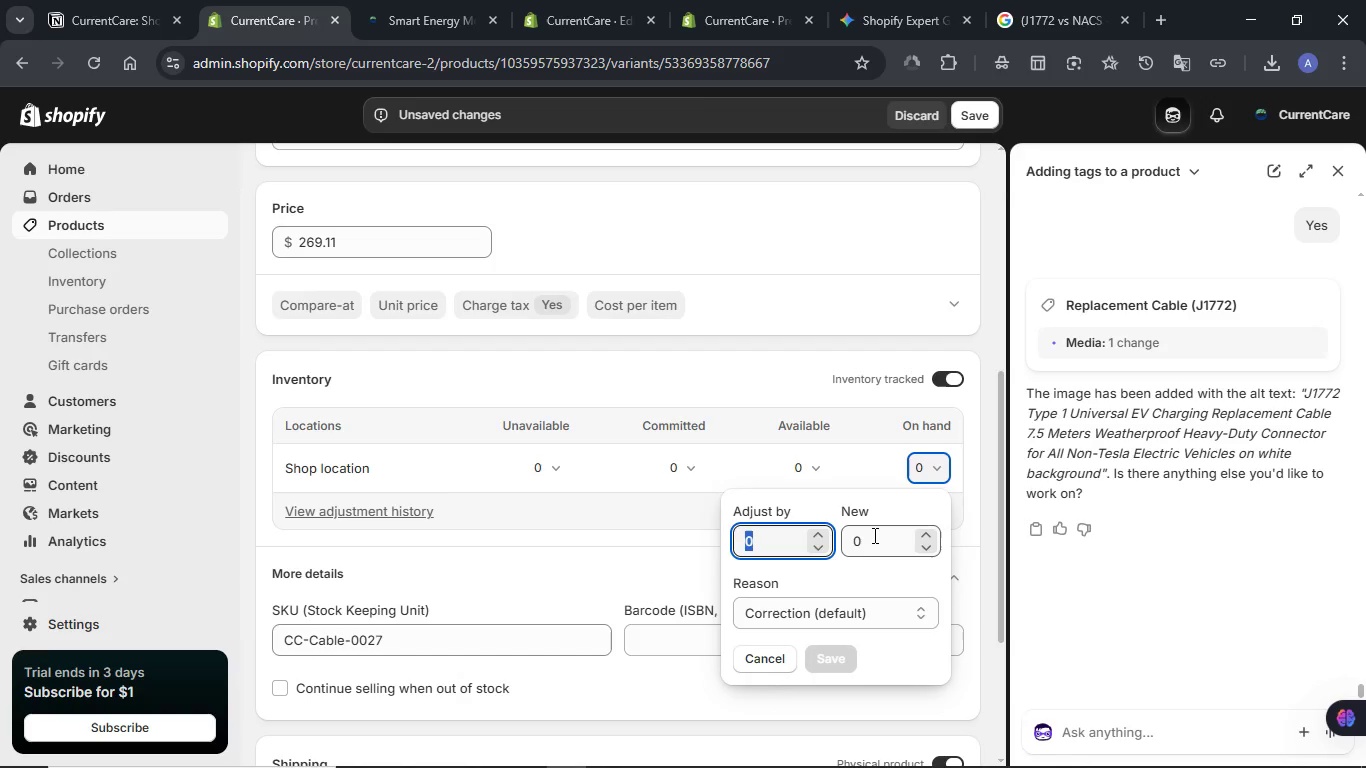 
left_click([874, 538])
 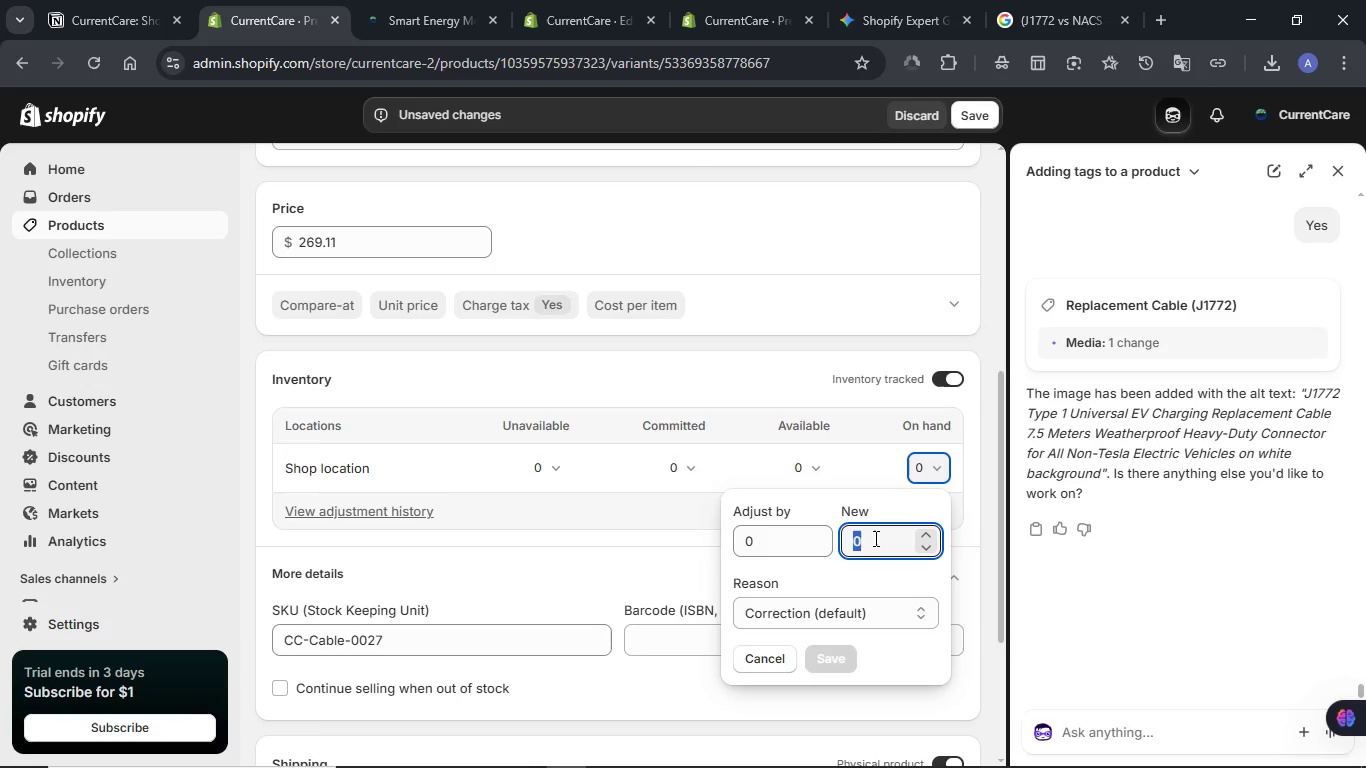 
key(Numpad6)
 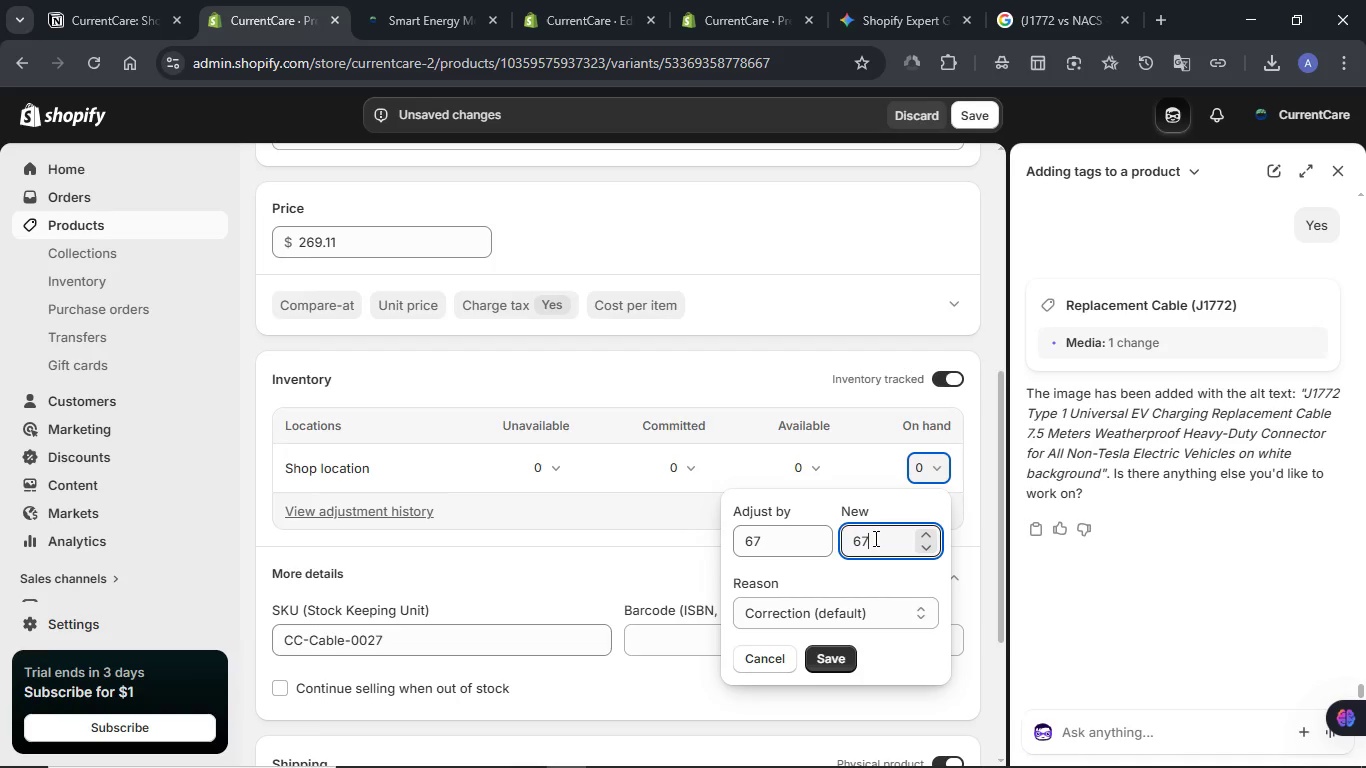 
key(Numpad7)
 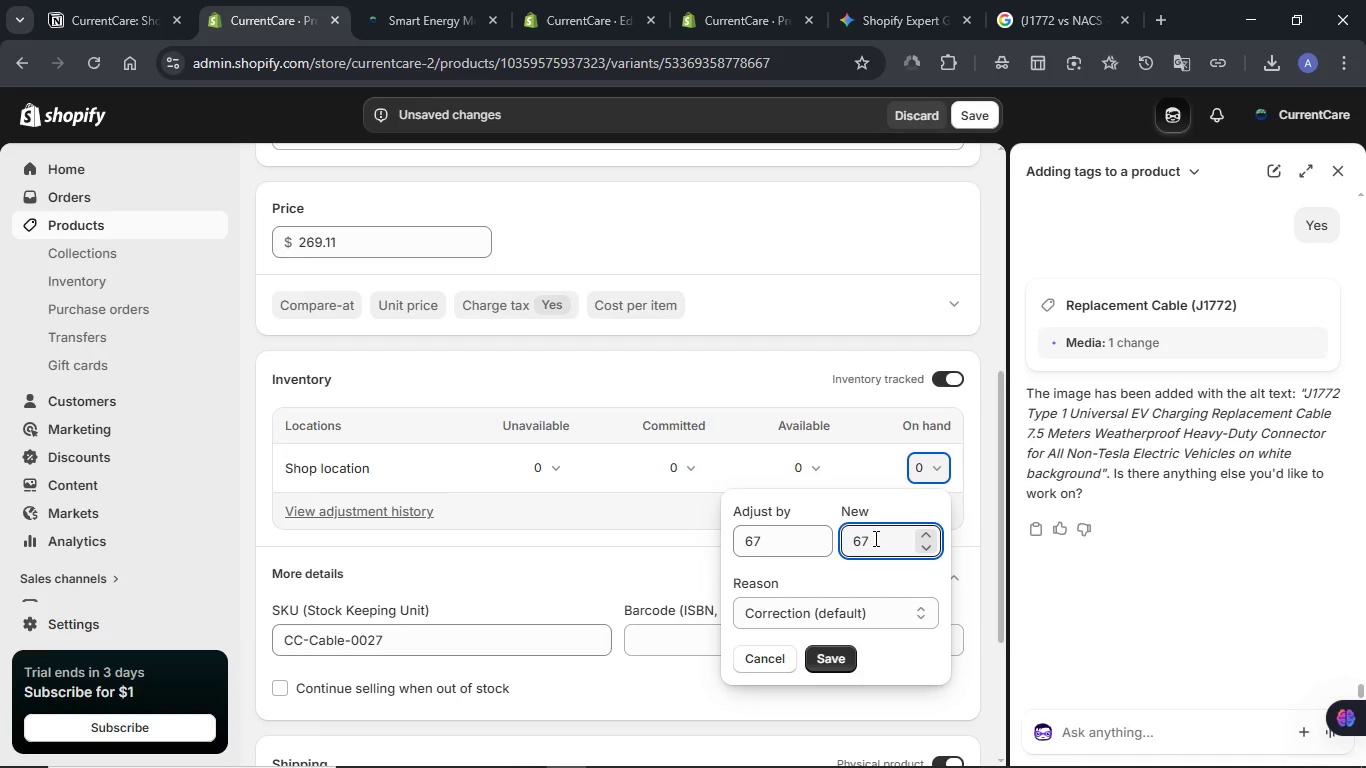 
key(Backspace)
 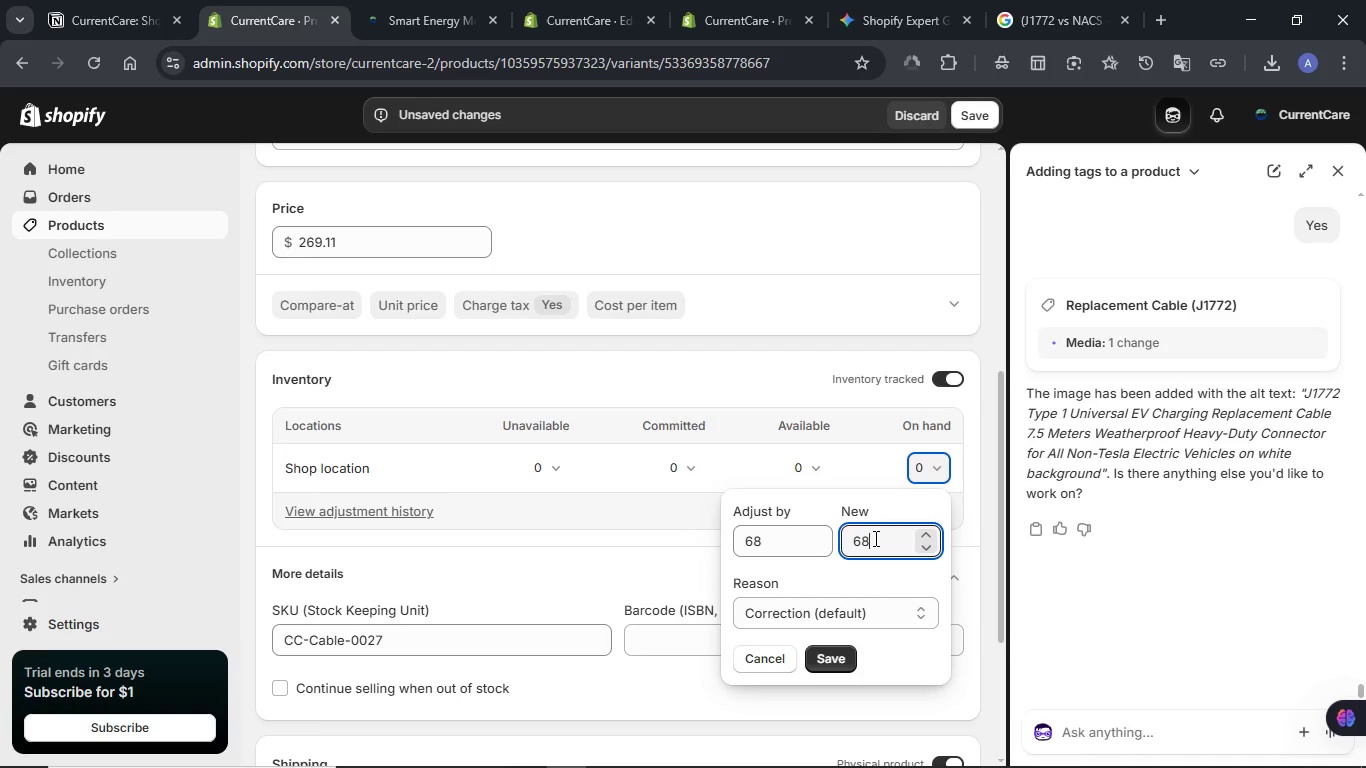 
key(Numpad8)
 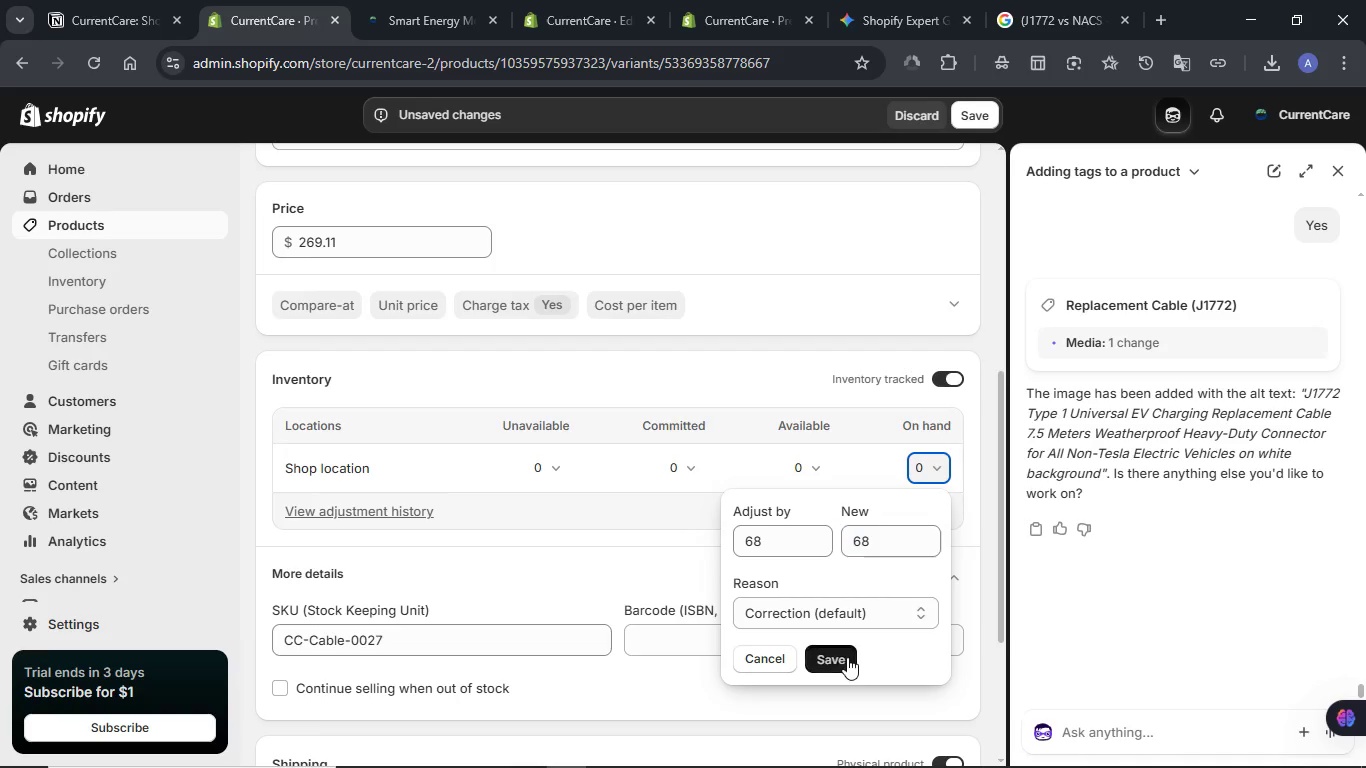 
left_click([847, 657])
 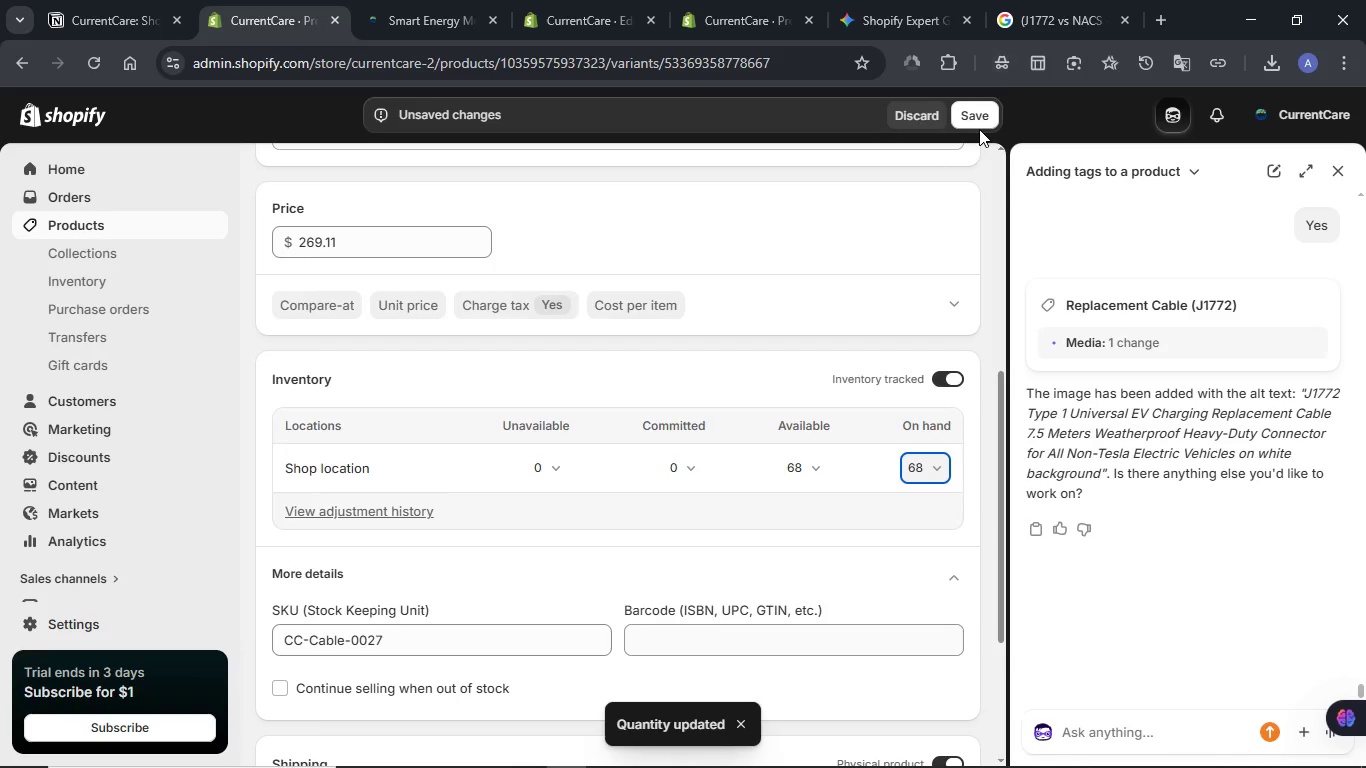 
wait(5.45)
 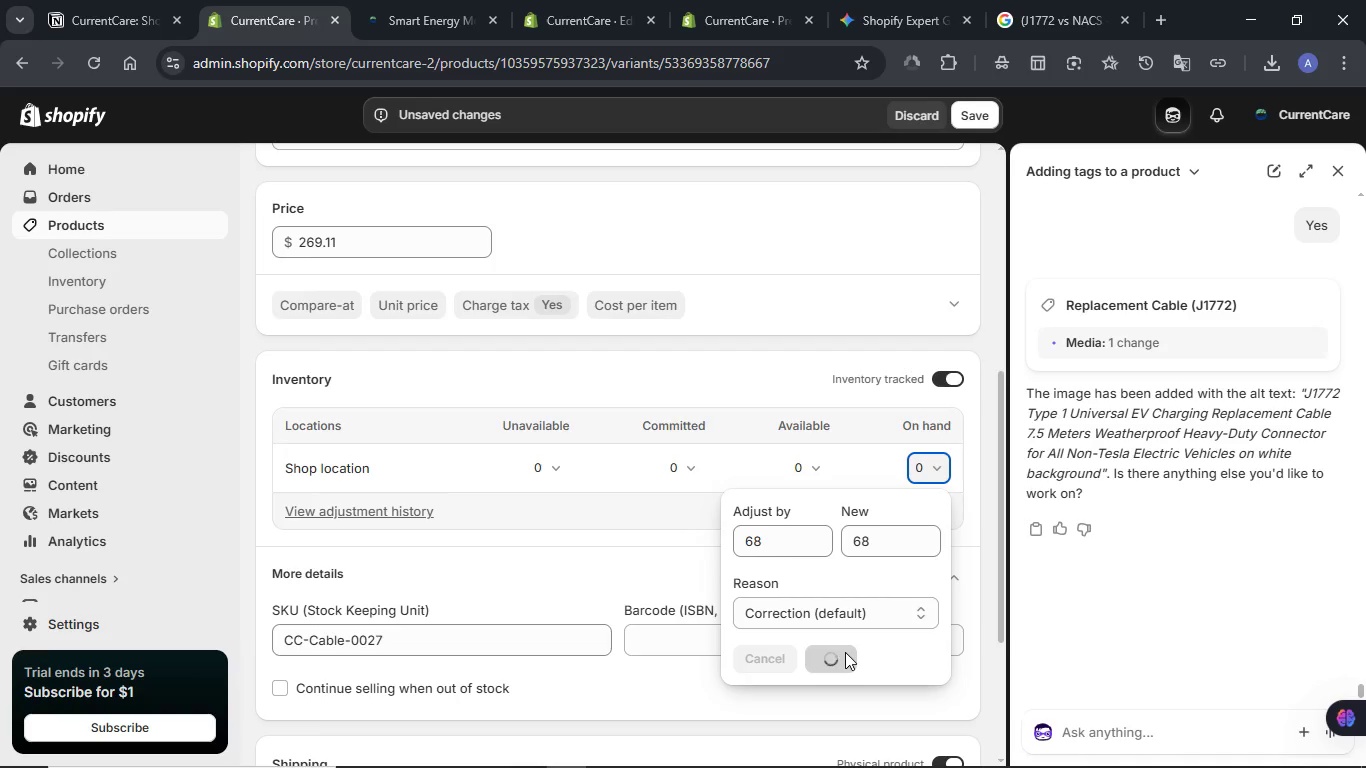 
left_click([979, 124])
 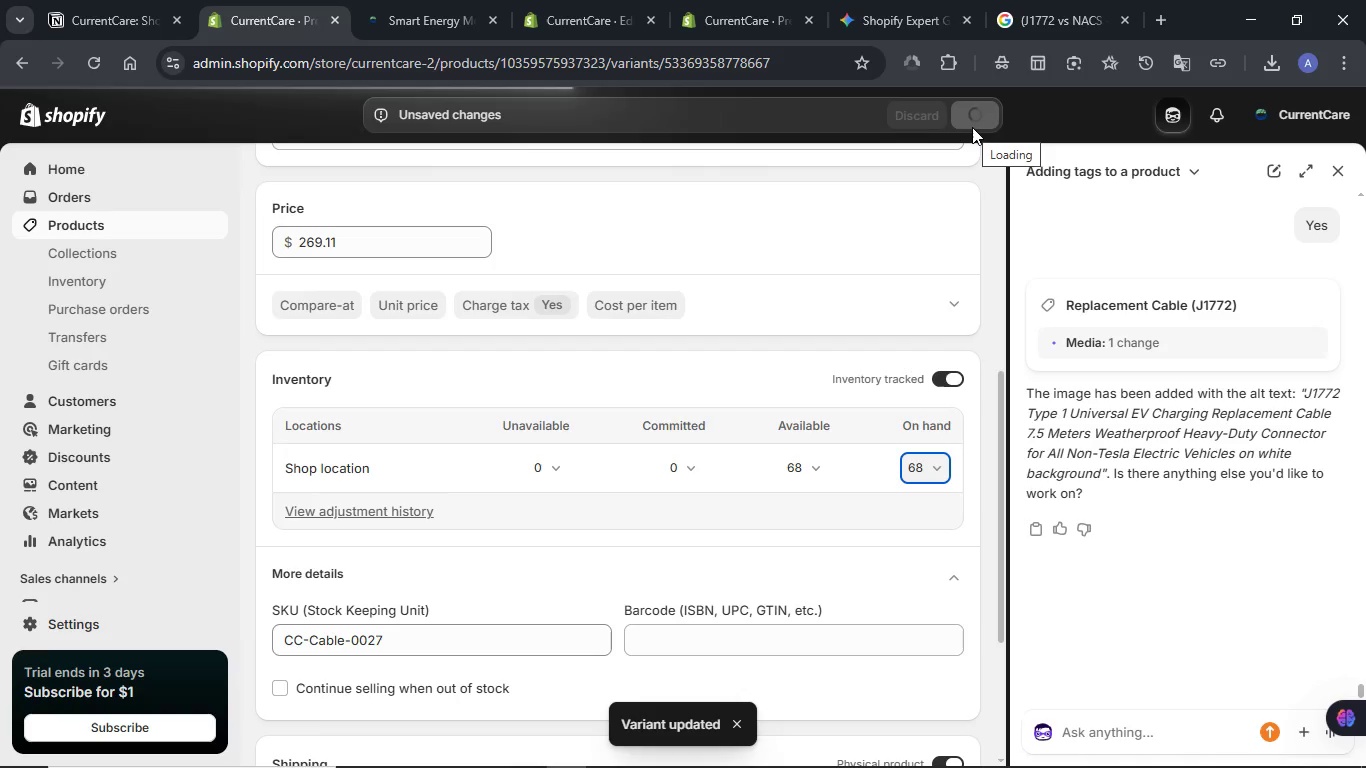 
wait(12.48)
 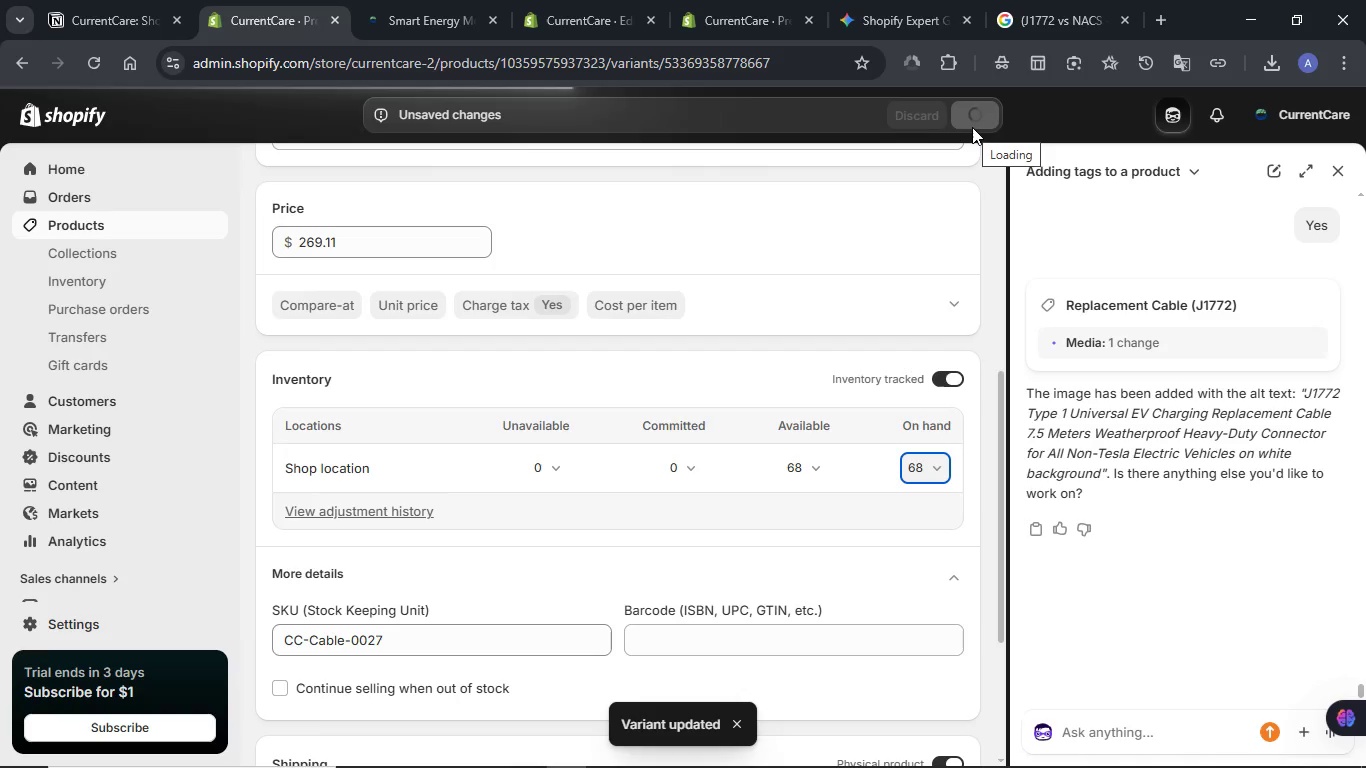 
left_click([1335, 172])
 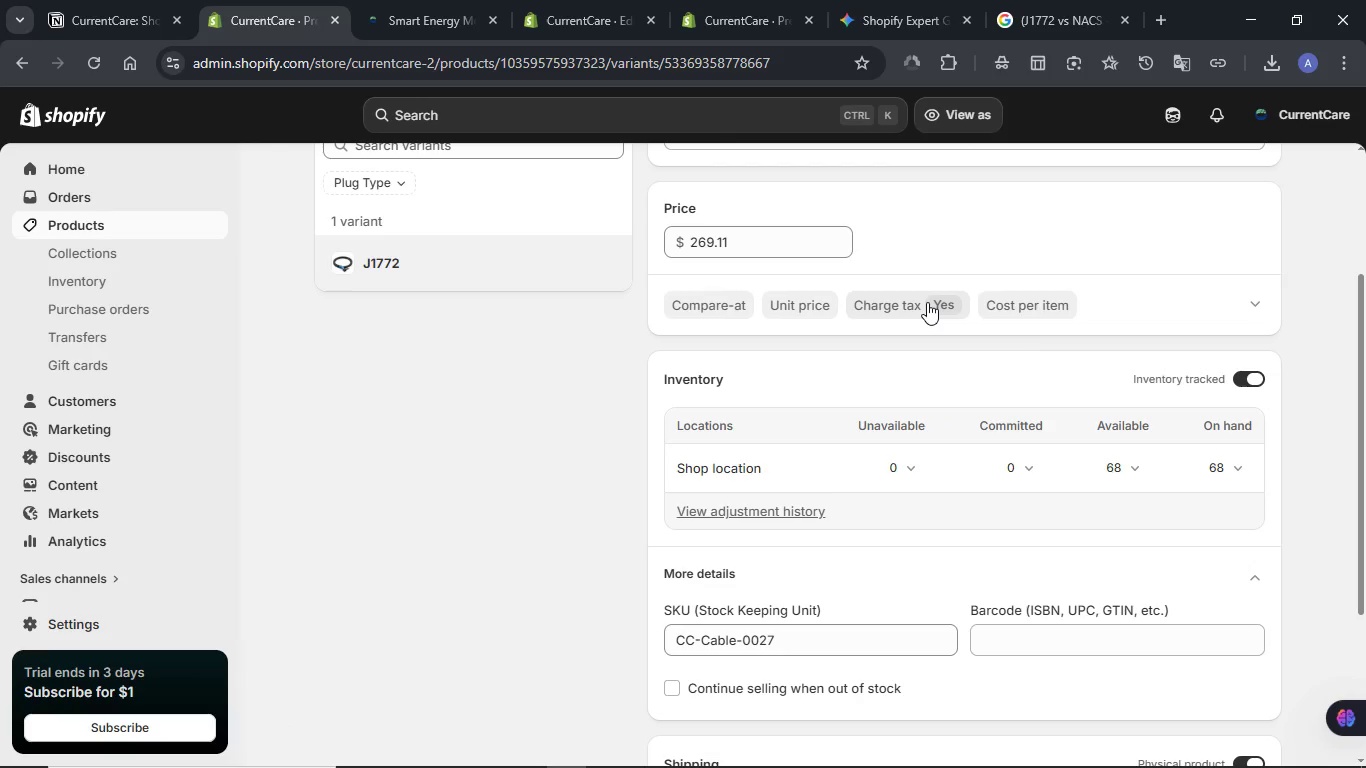 
scroll: coordinate [927, 306], scroll_direction: down, amount: 3.0
 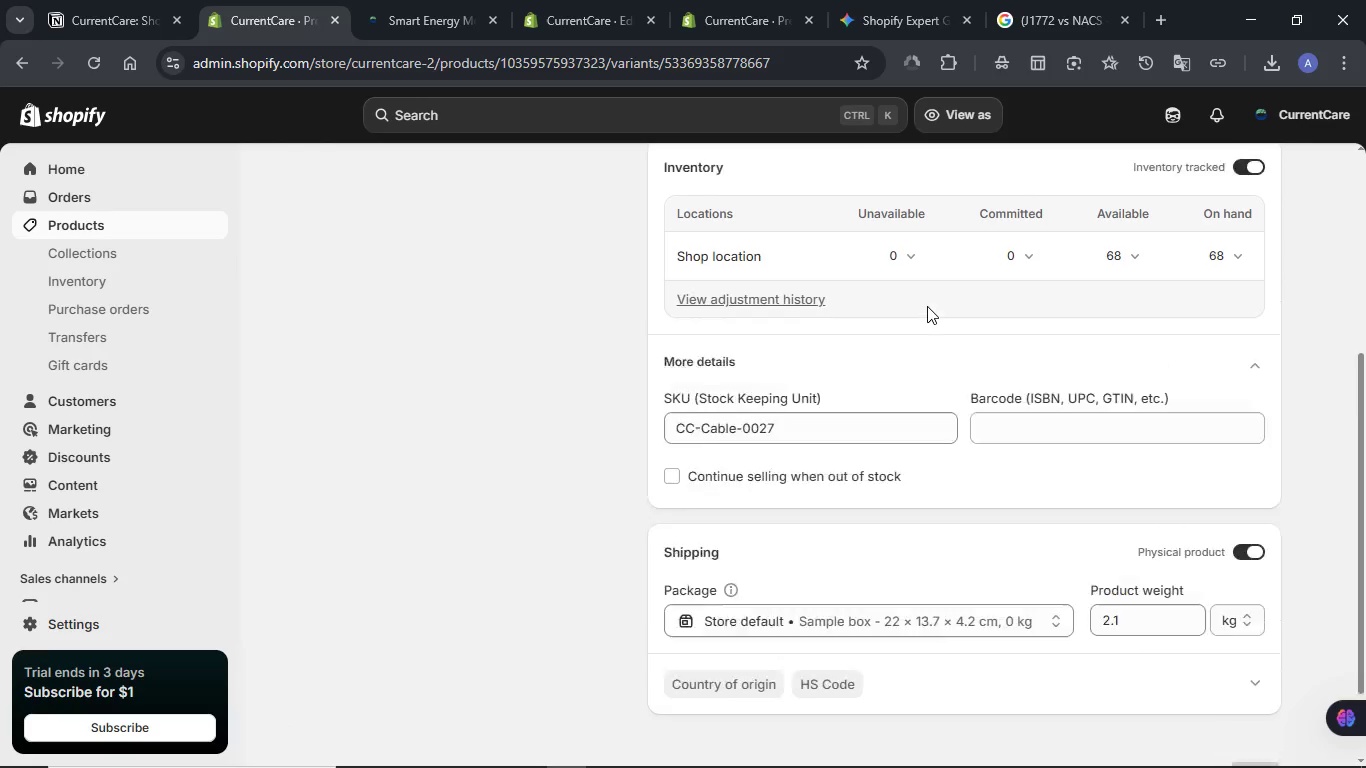 
scroll: coordinate [927, 306], scroll_direction: up, amount: 5.0
 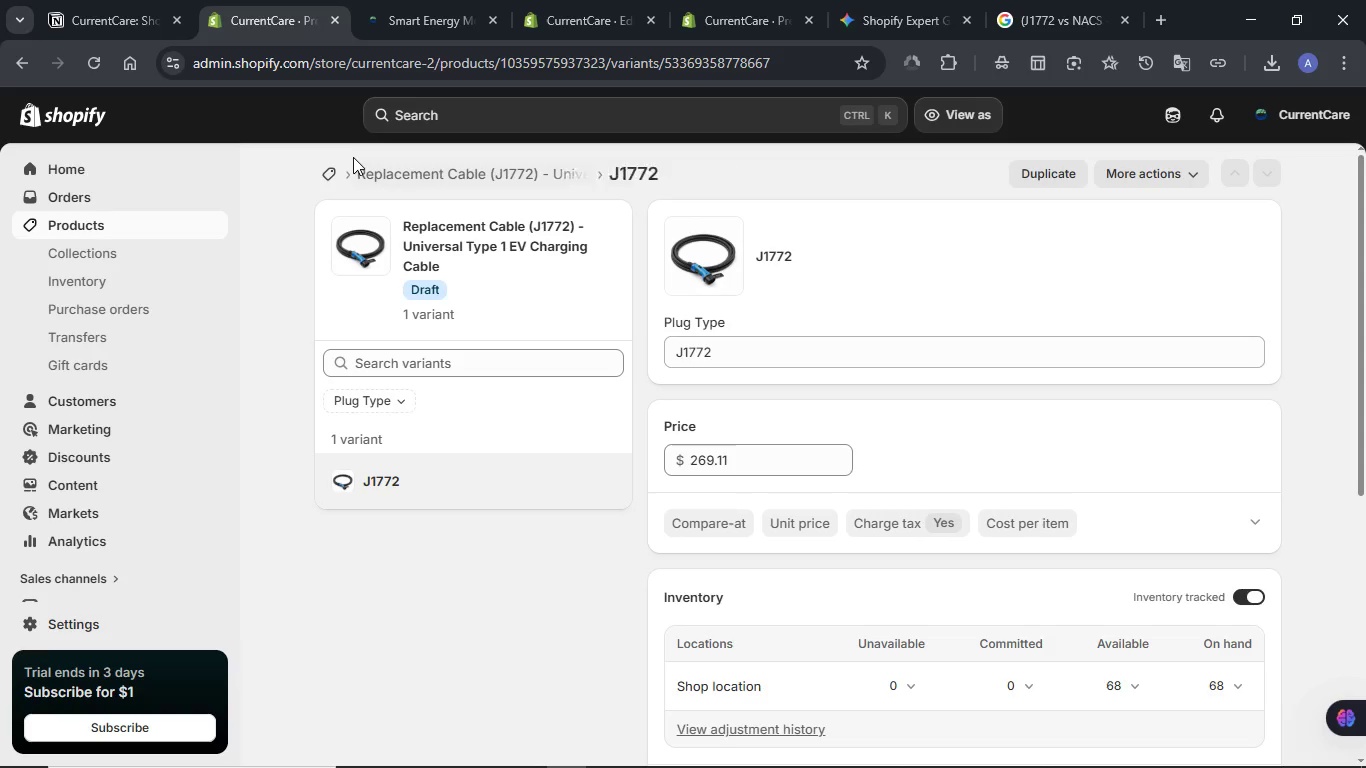 
left_click([384, 164])
 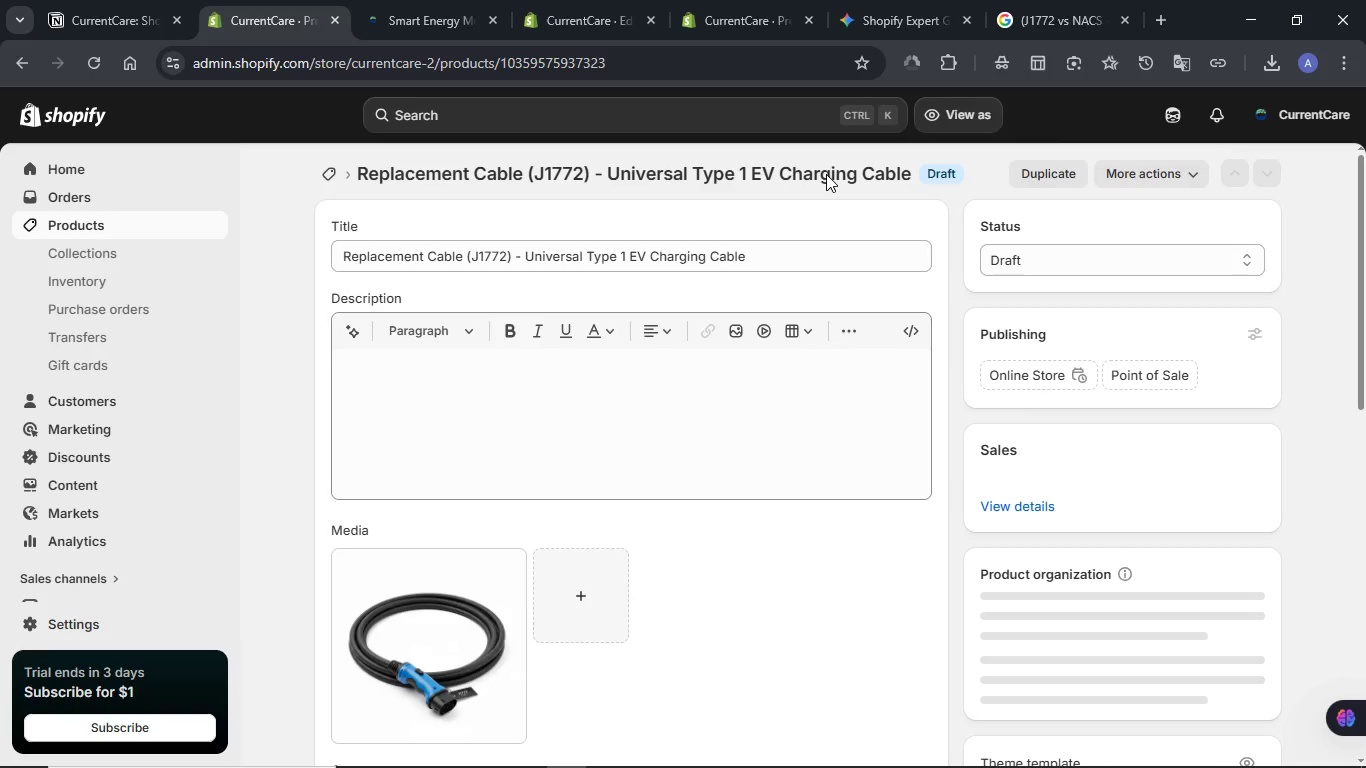 
wait(12.73)
 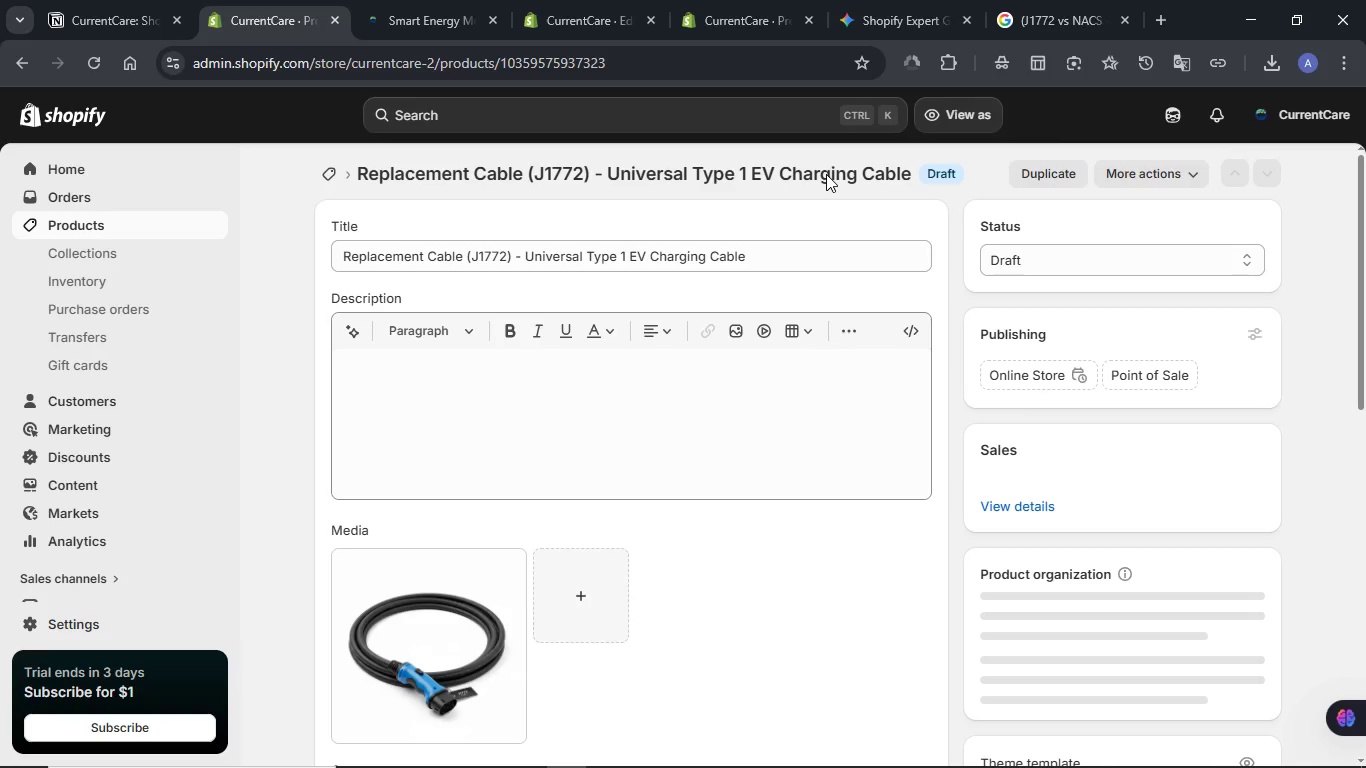 
scroll: coordinate [516, 259], scroll_direction: down, amount: 3.0
 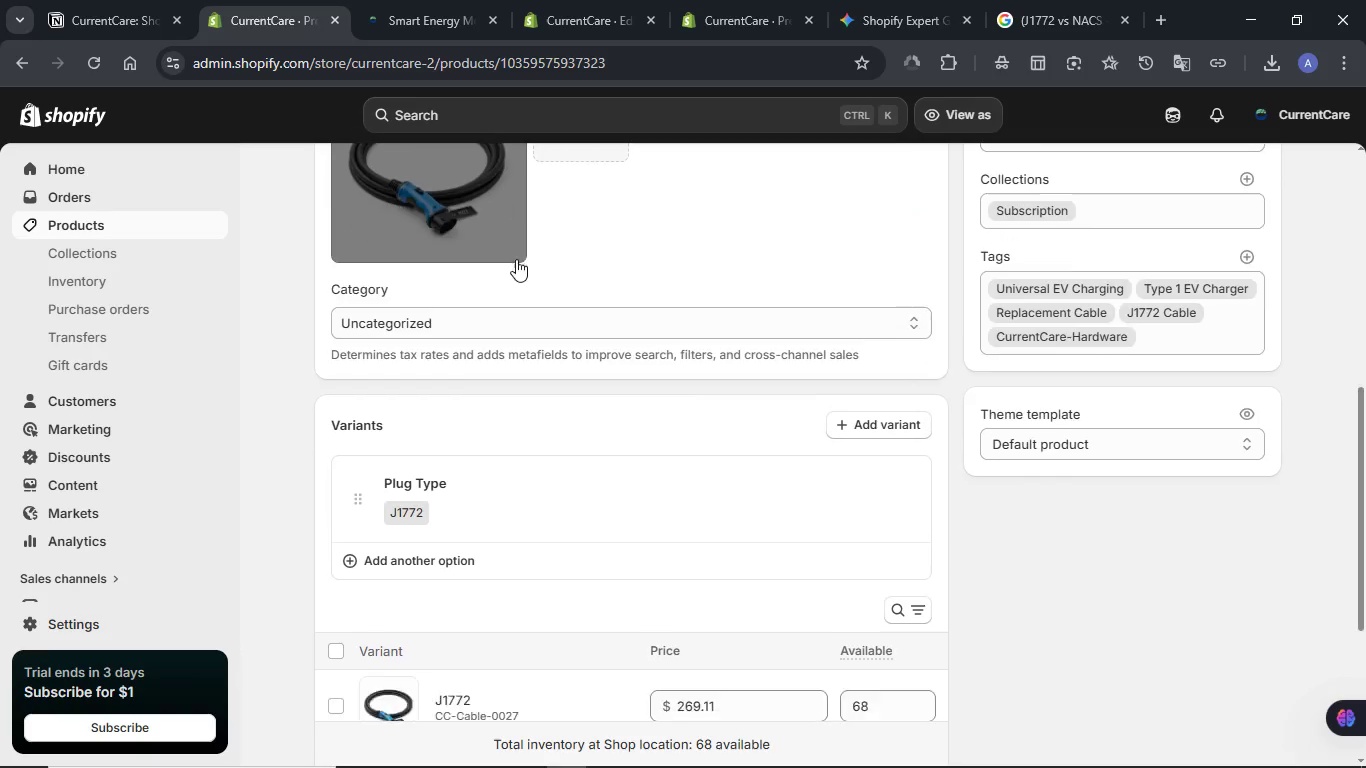 
left_click([921, 510])
 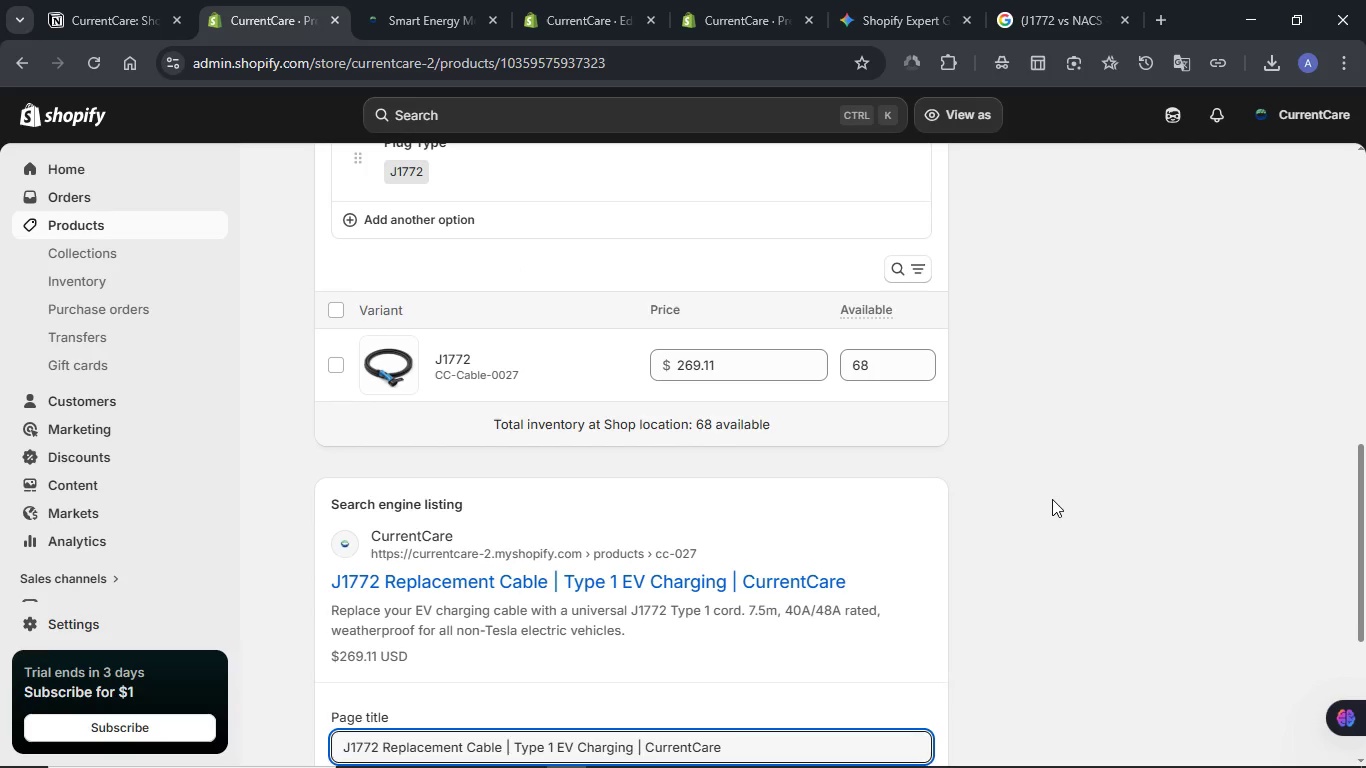 
scroll: coordinate [1052, 499], scroll_direction: down, amount: 2.0
 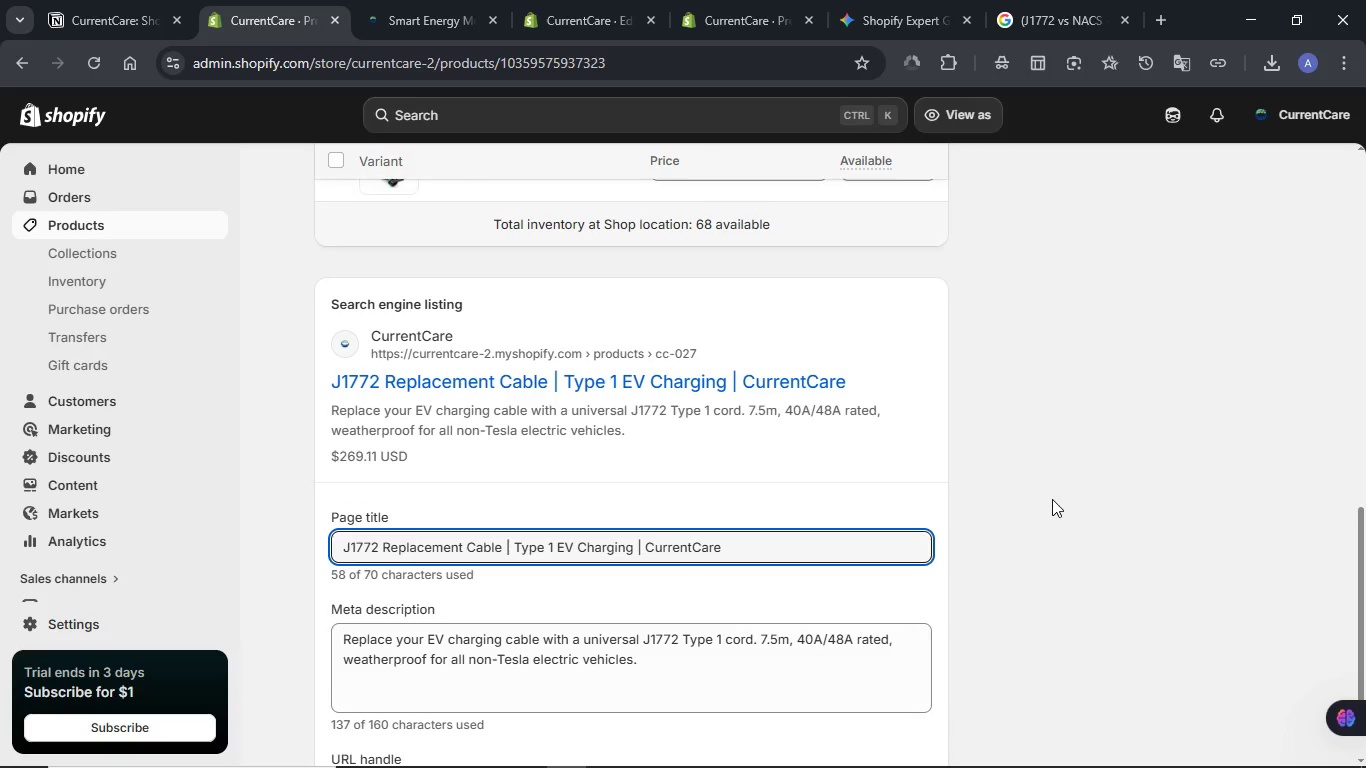 
scroll: coordinate [1056, 495], scroll_direction: up, amount: 15.0
 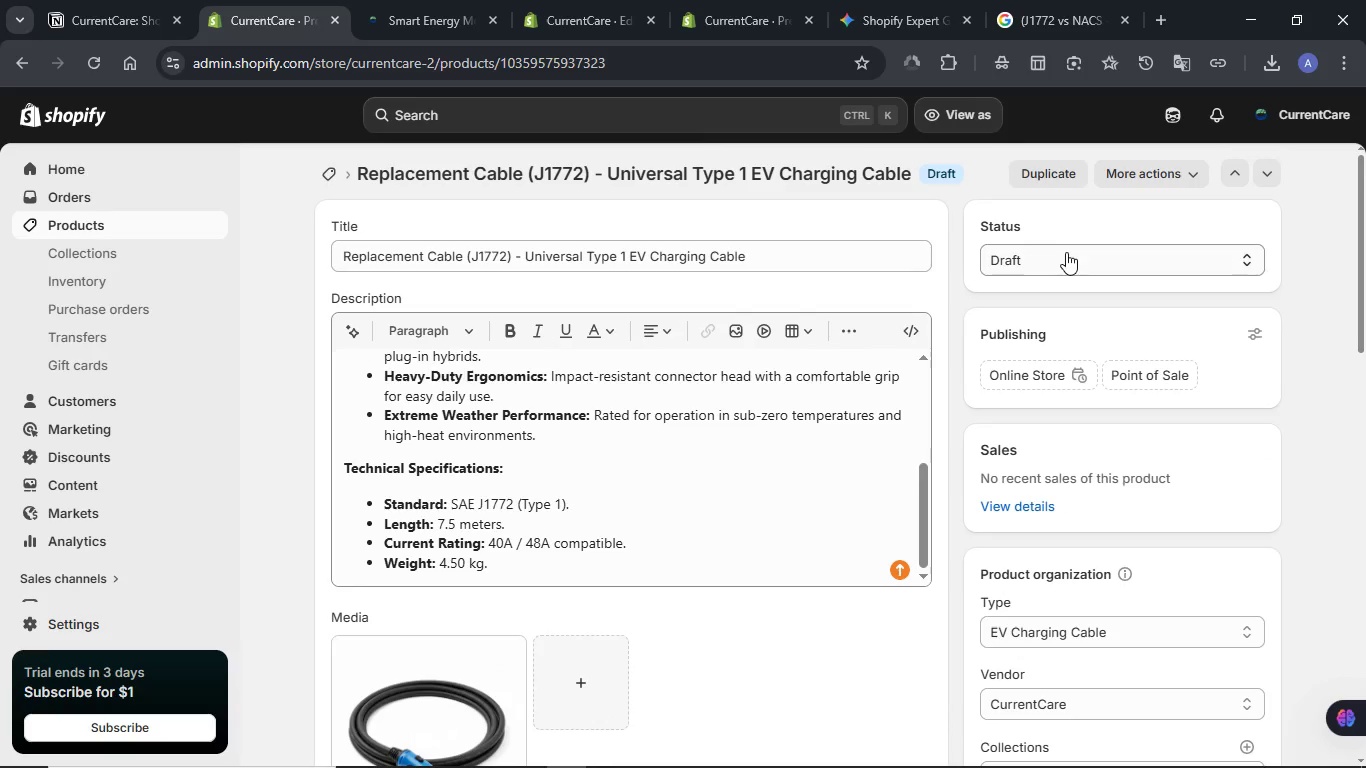 
left_click([1066, 252])
 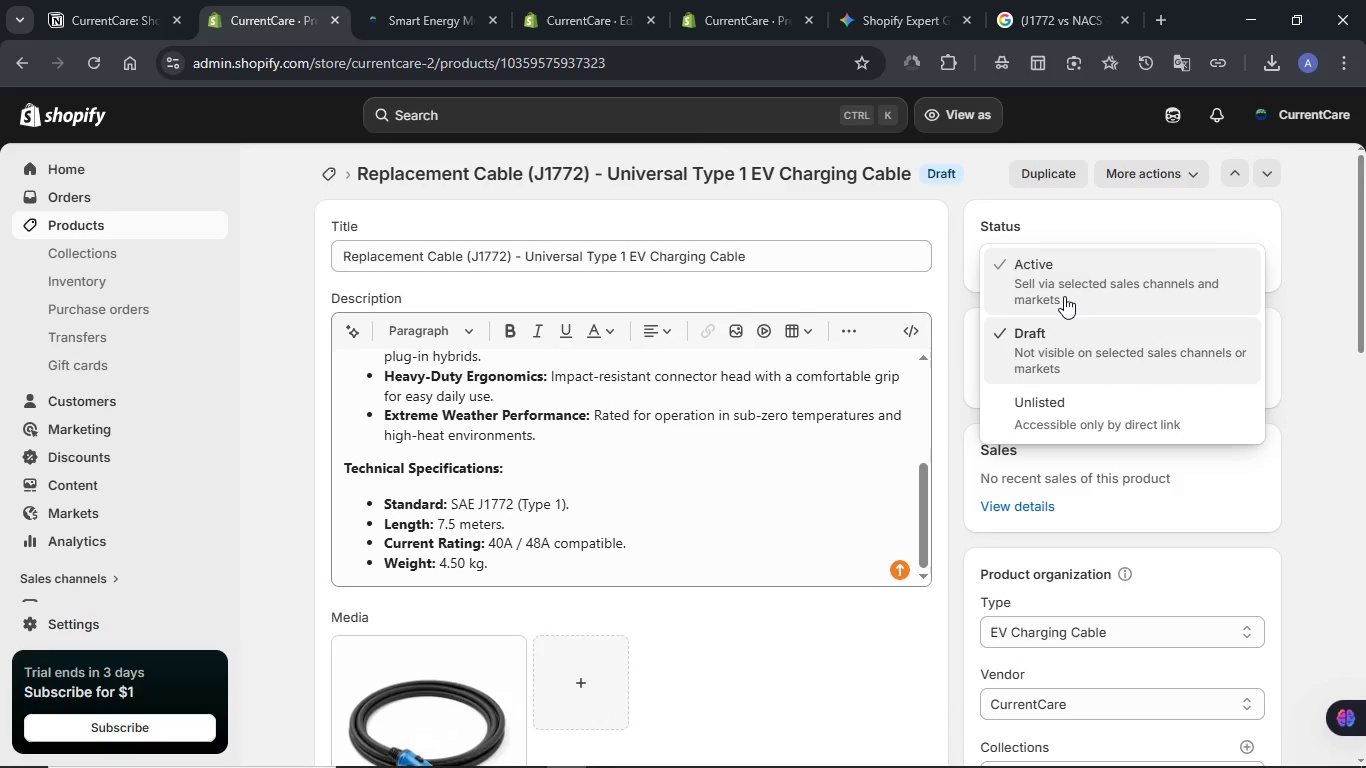 
left_click([1064, 296])
 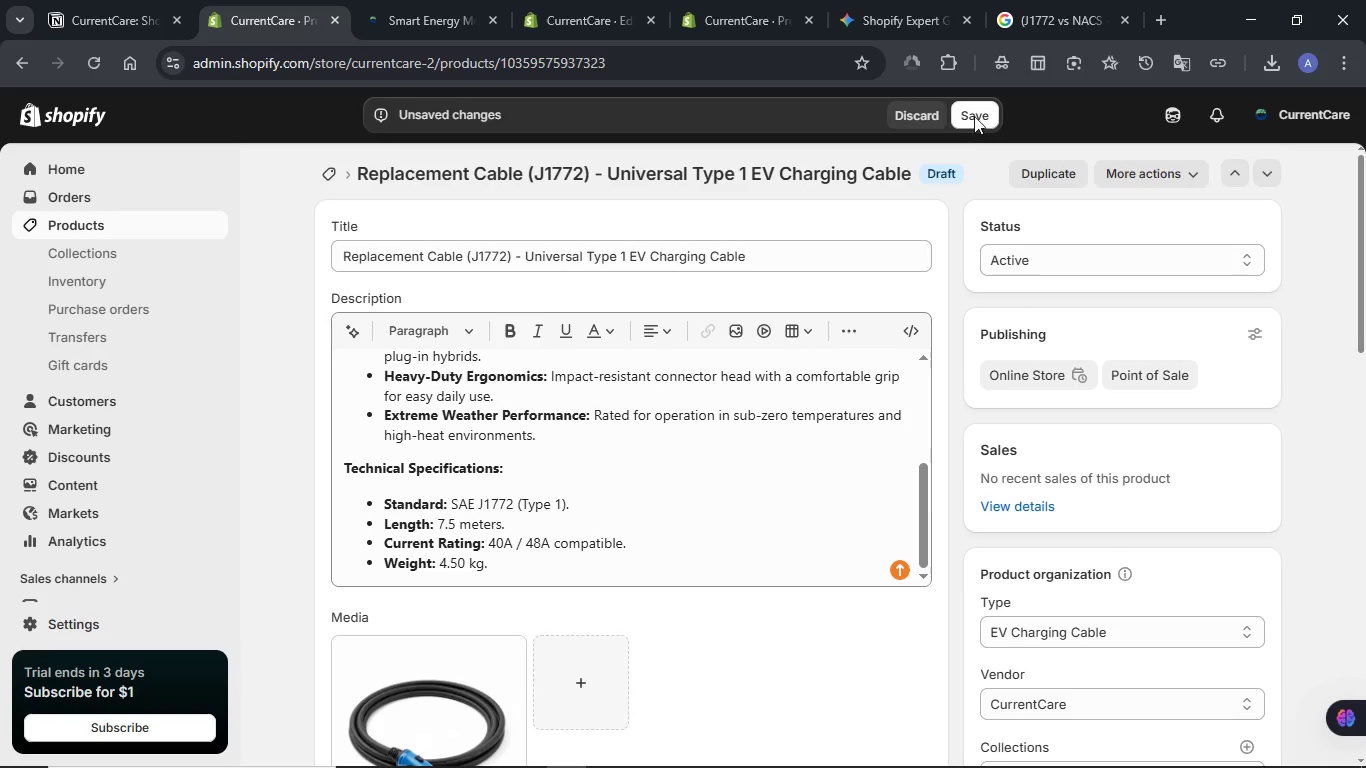 
left_click([974, 116])
 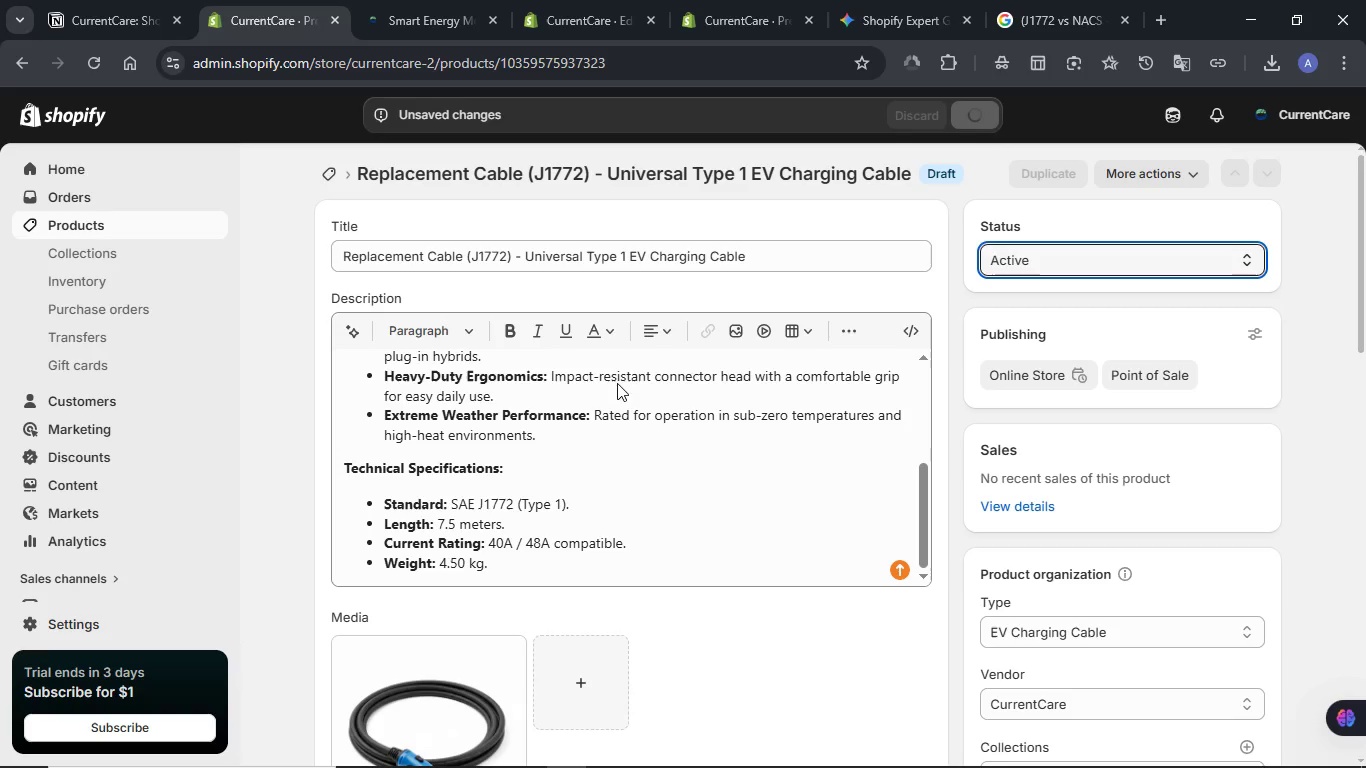 
wait(7.3)
 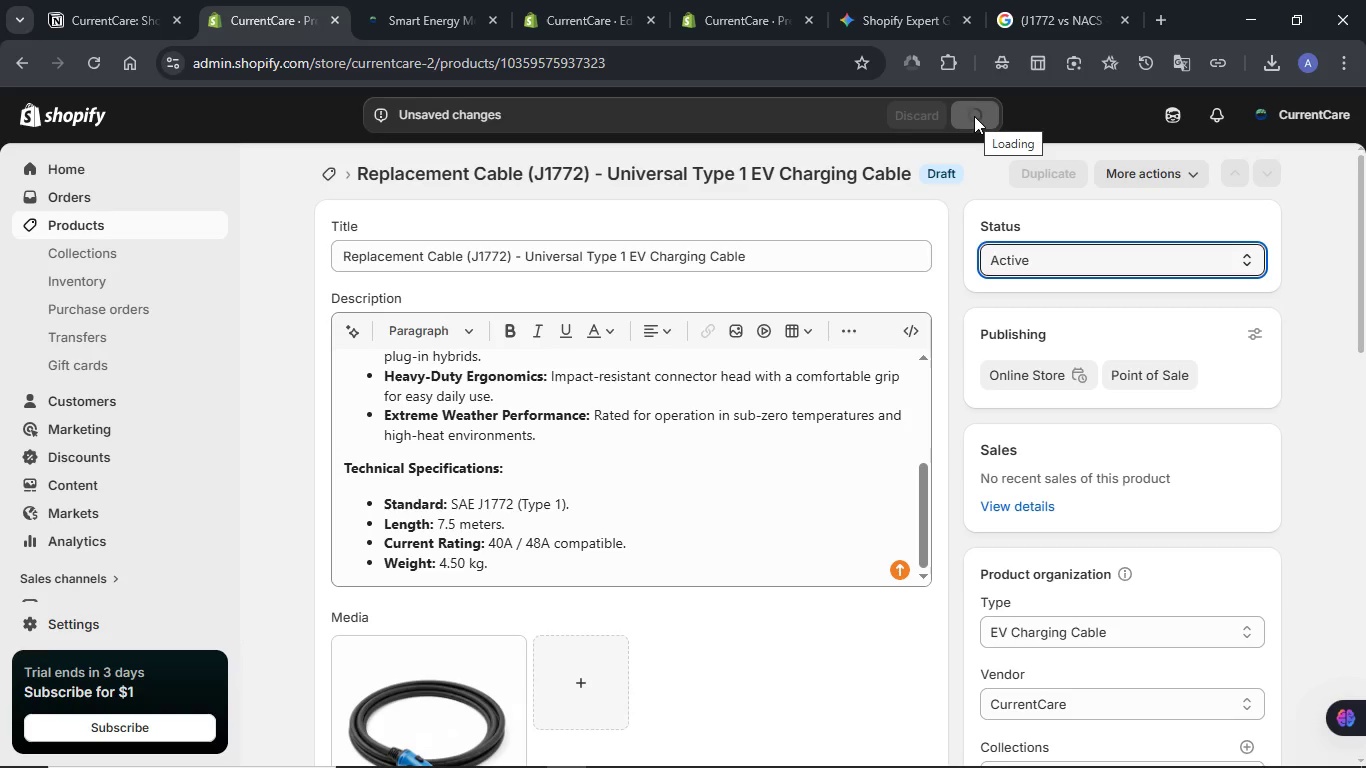 
left_click([88, 2])
 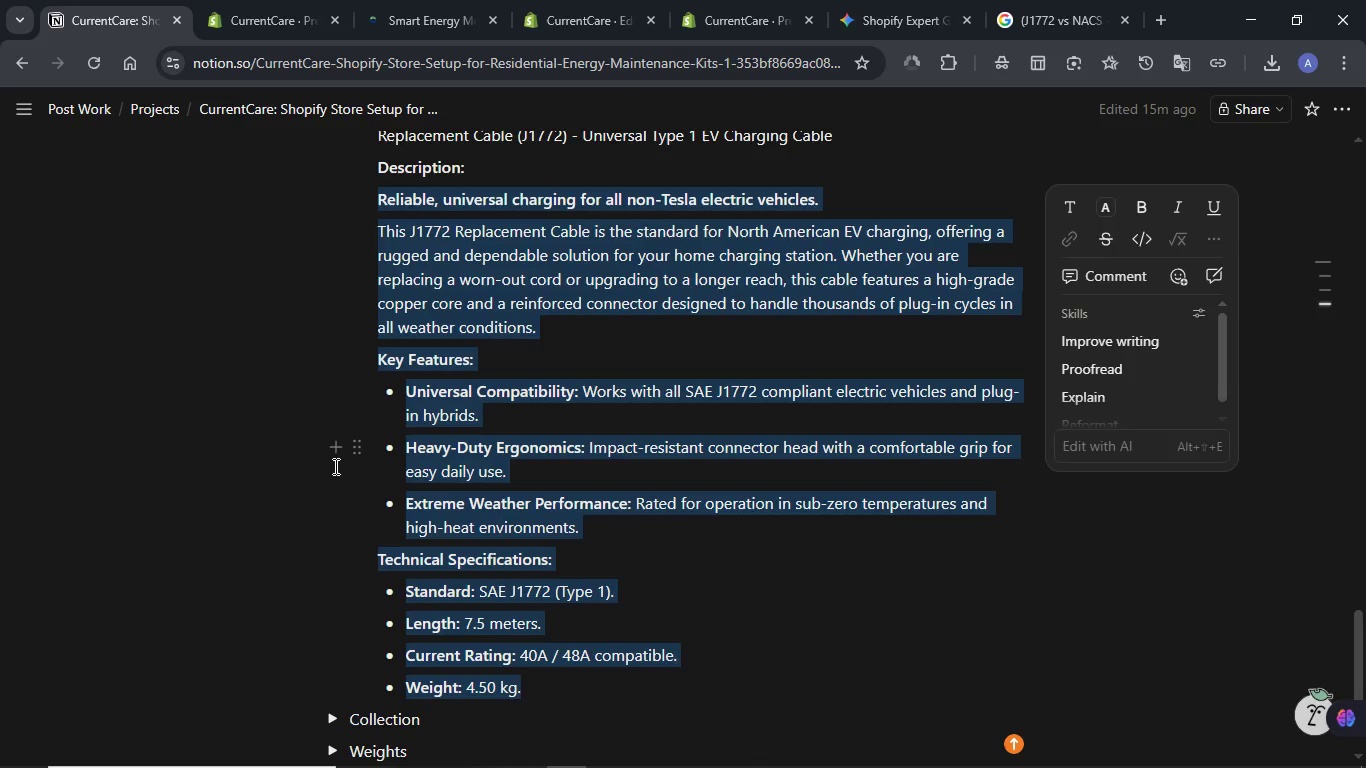 
scroll: coordinate [334, 466], scroll_direction: up, amount: 4.0
 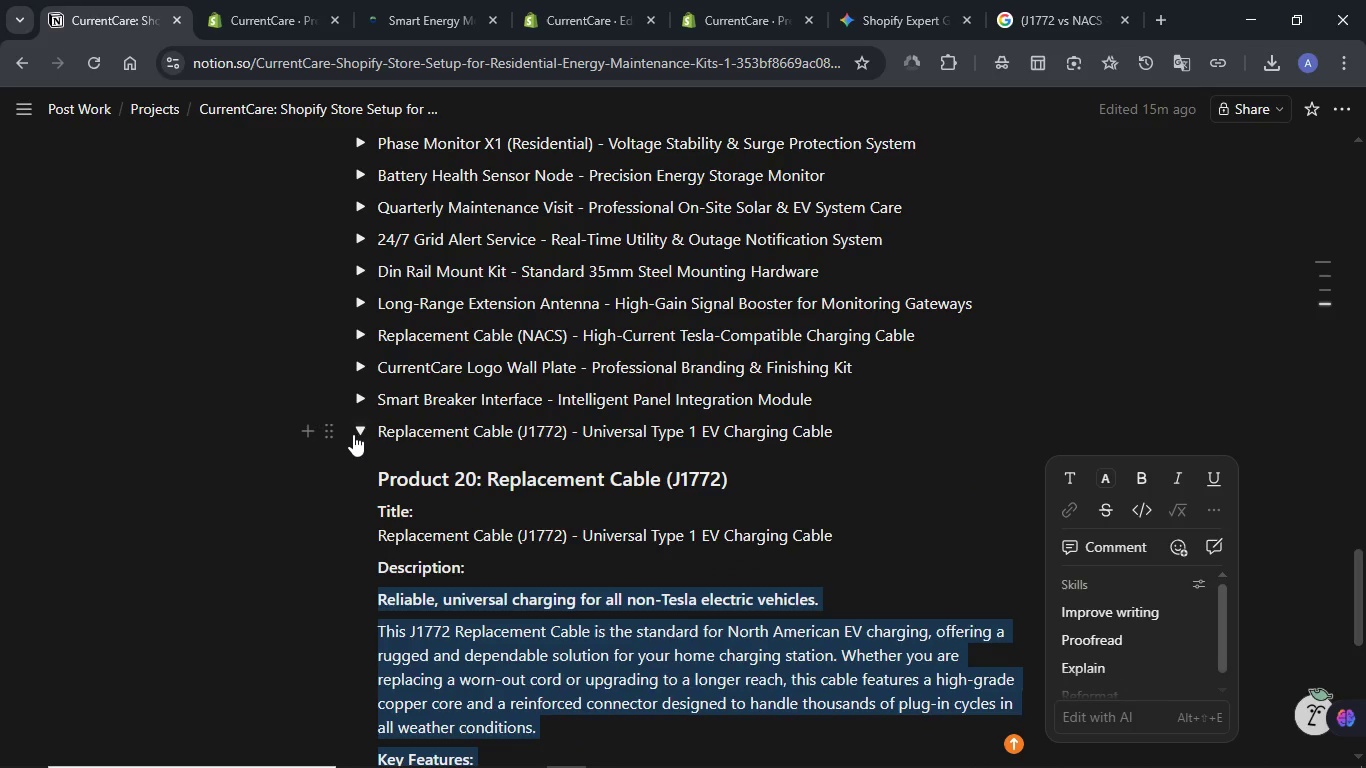 
left_click([353, 434])
 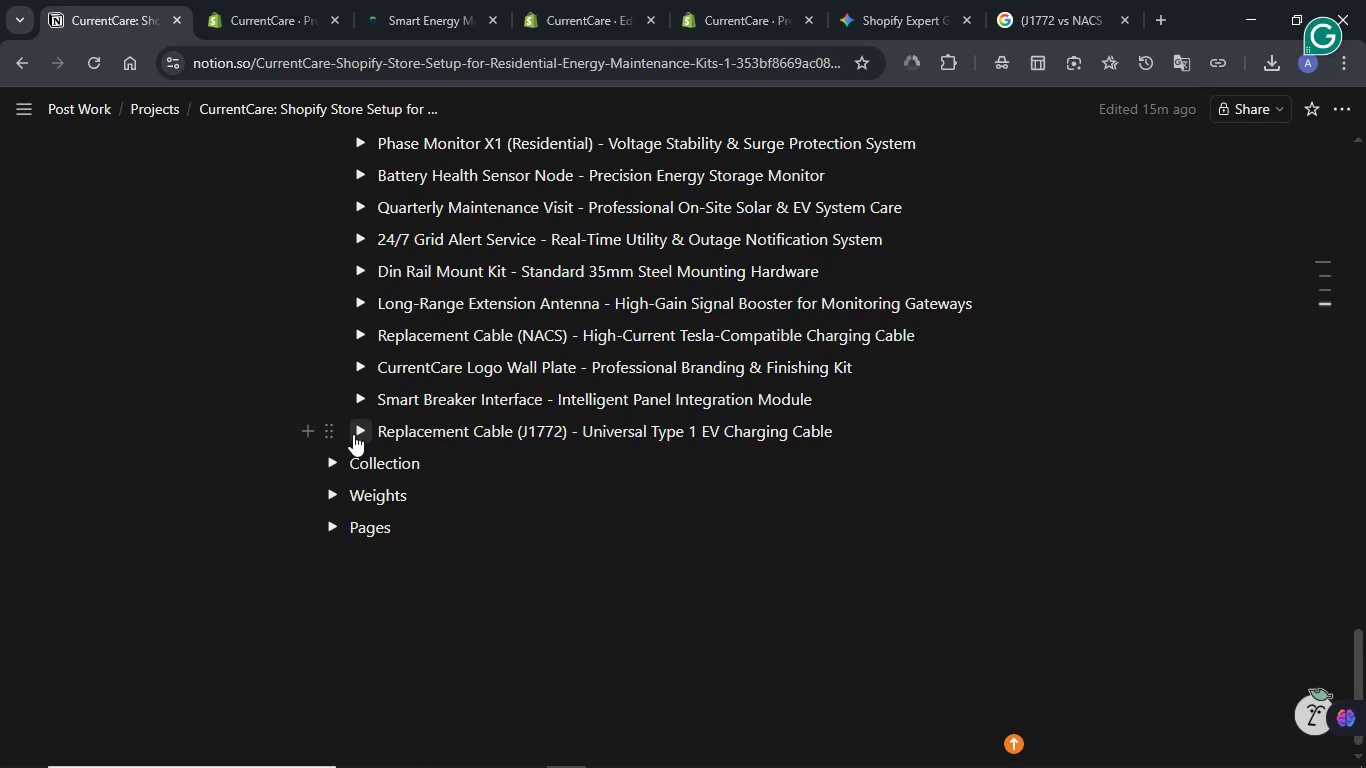 
scroll: coordinate [353, 434], scroll_direction: up, amount: 6.0
 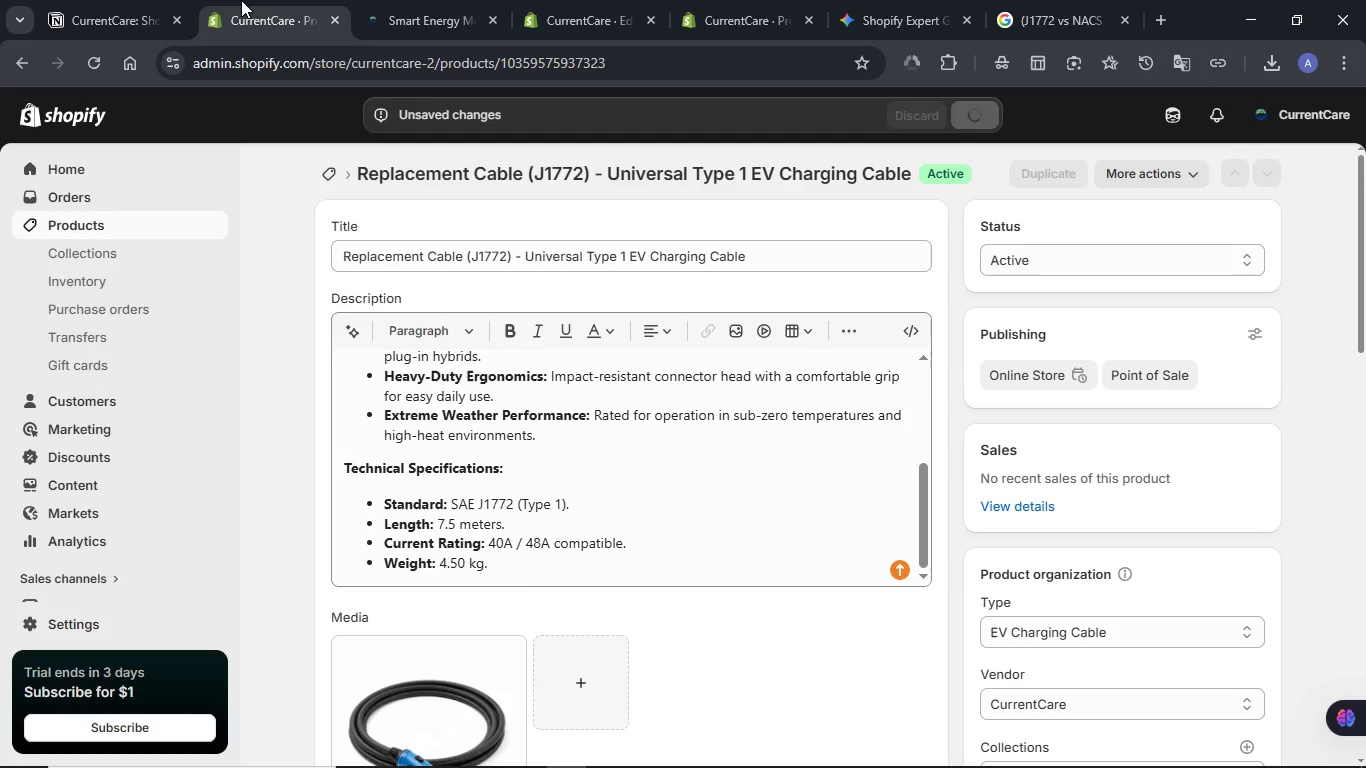 
left_click([241, 0])
 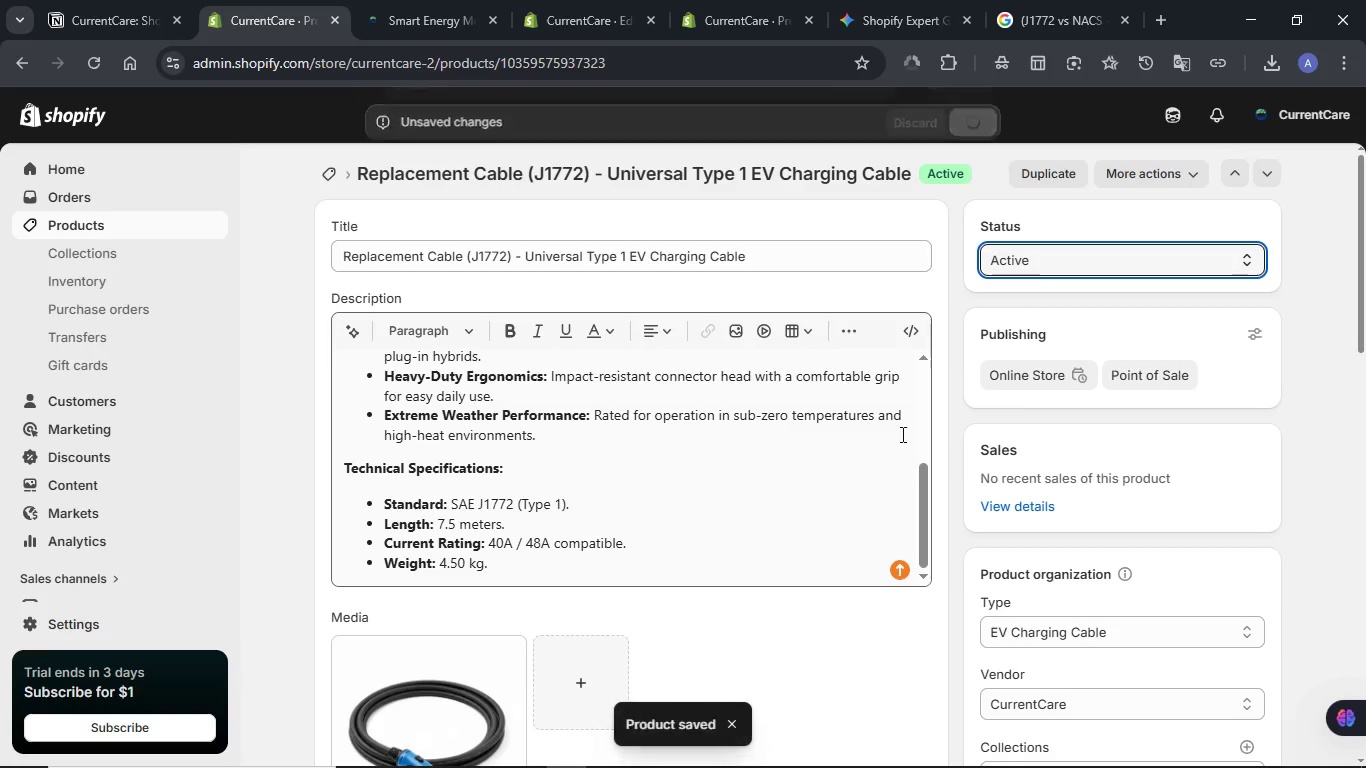 
wait(11.28)
 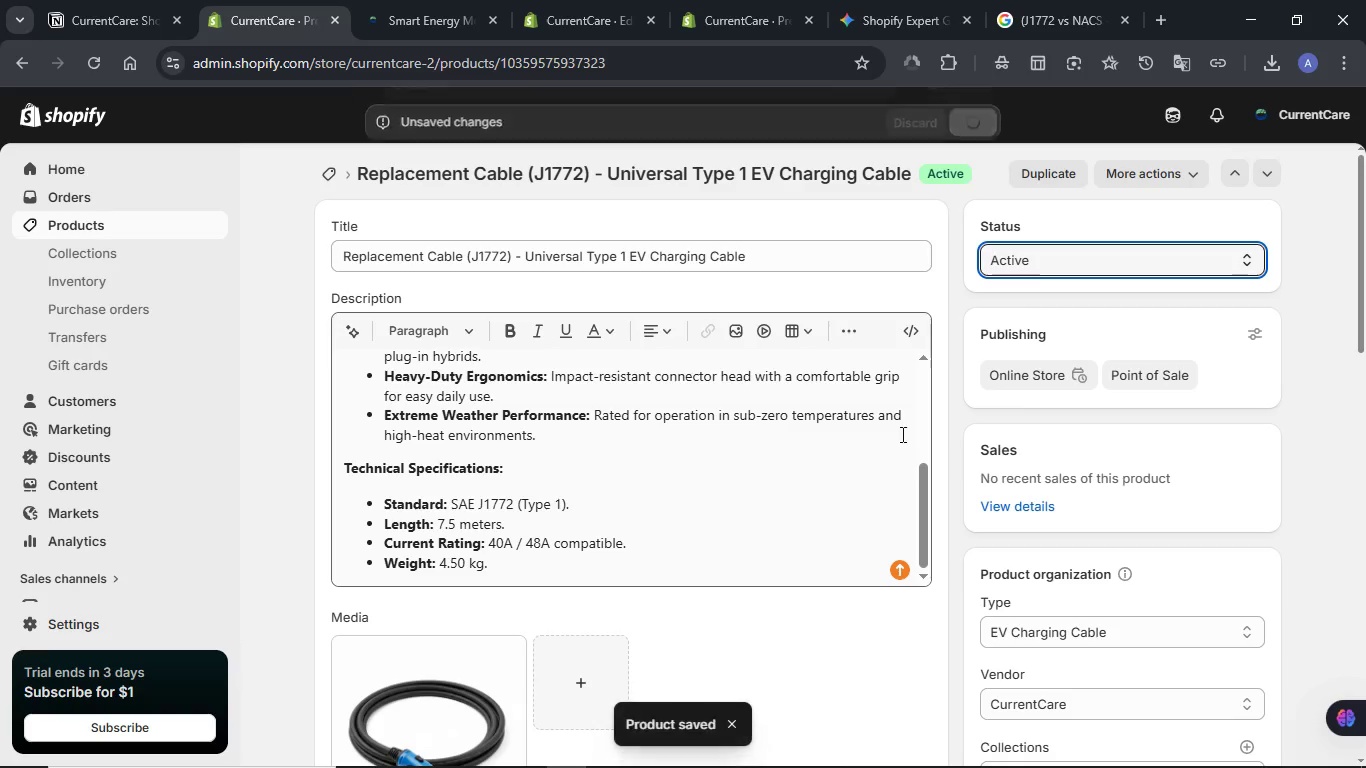 
left_click([1190, 181])
 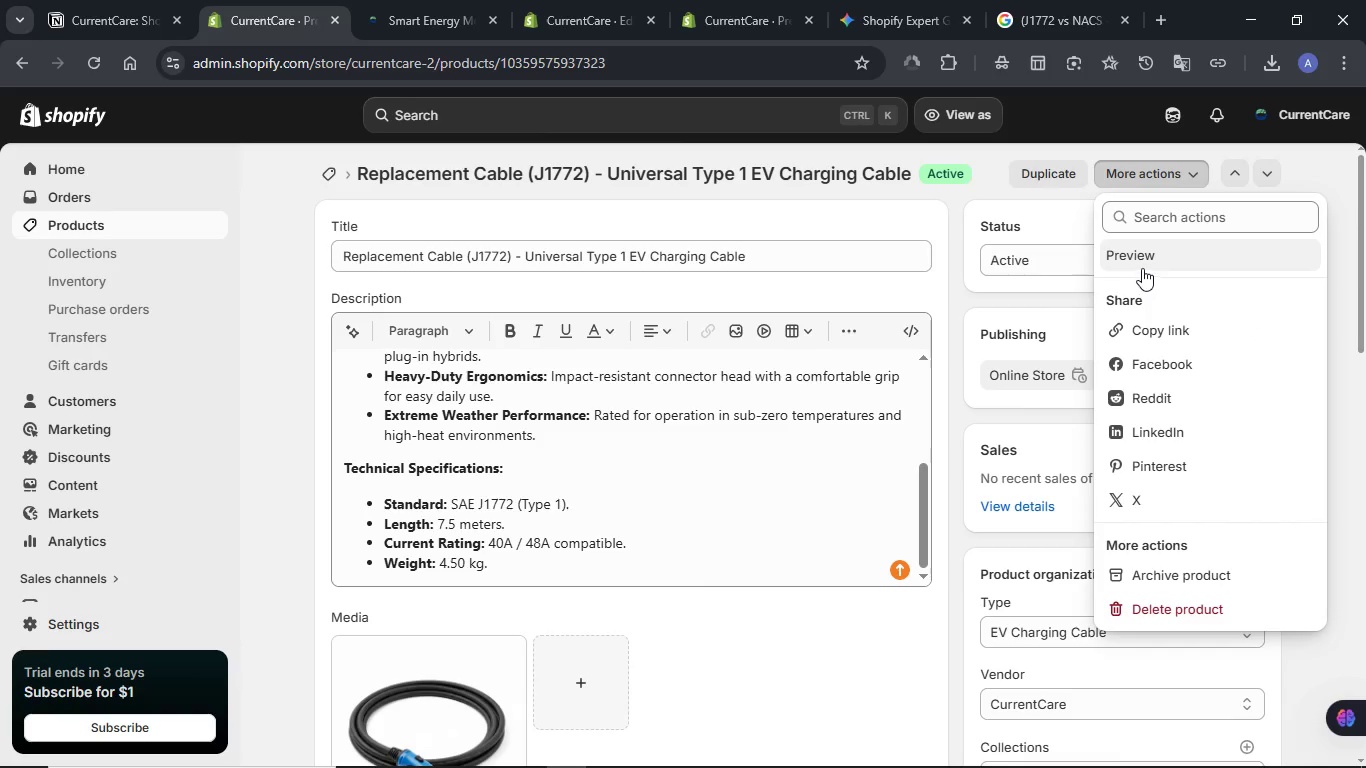 
left_click([1142, 268])
 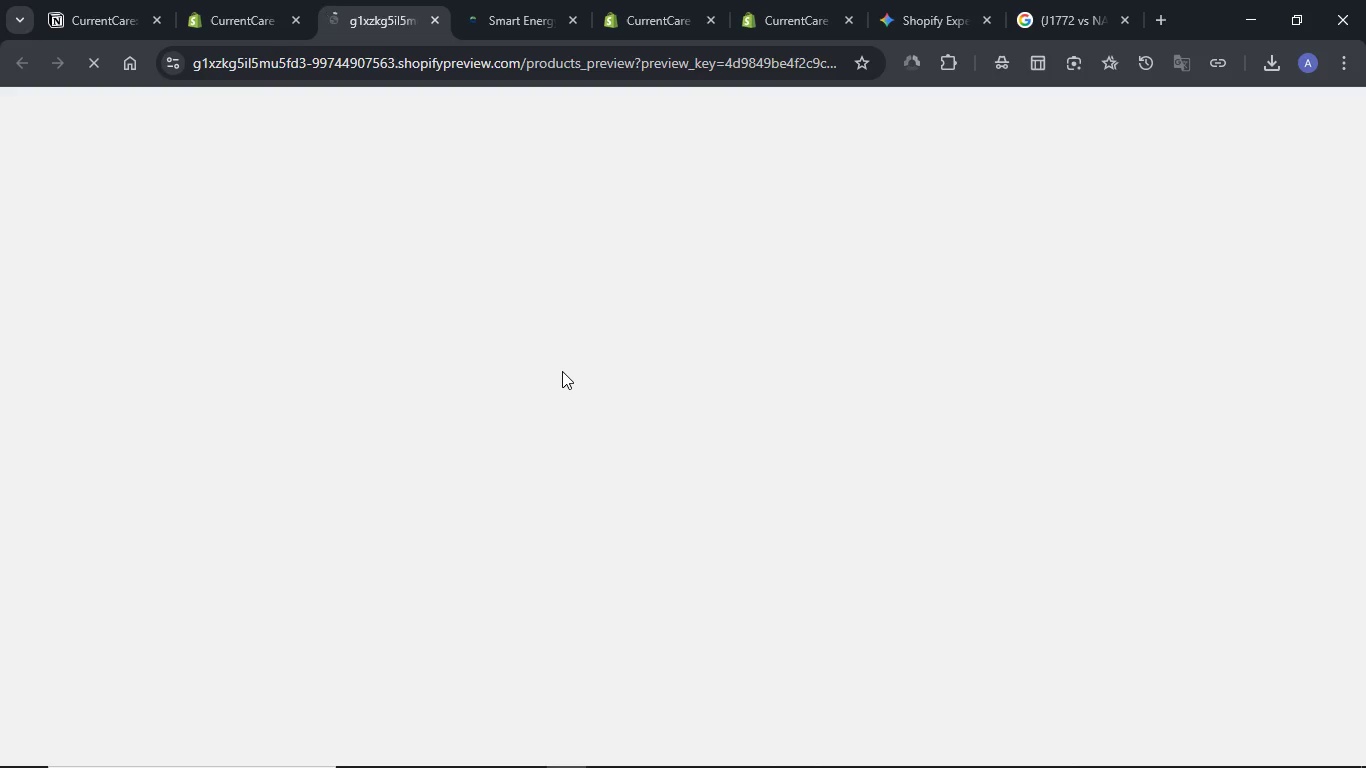 
wait(8.3)
 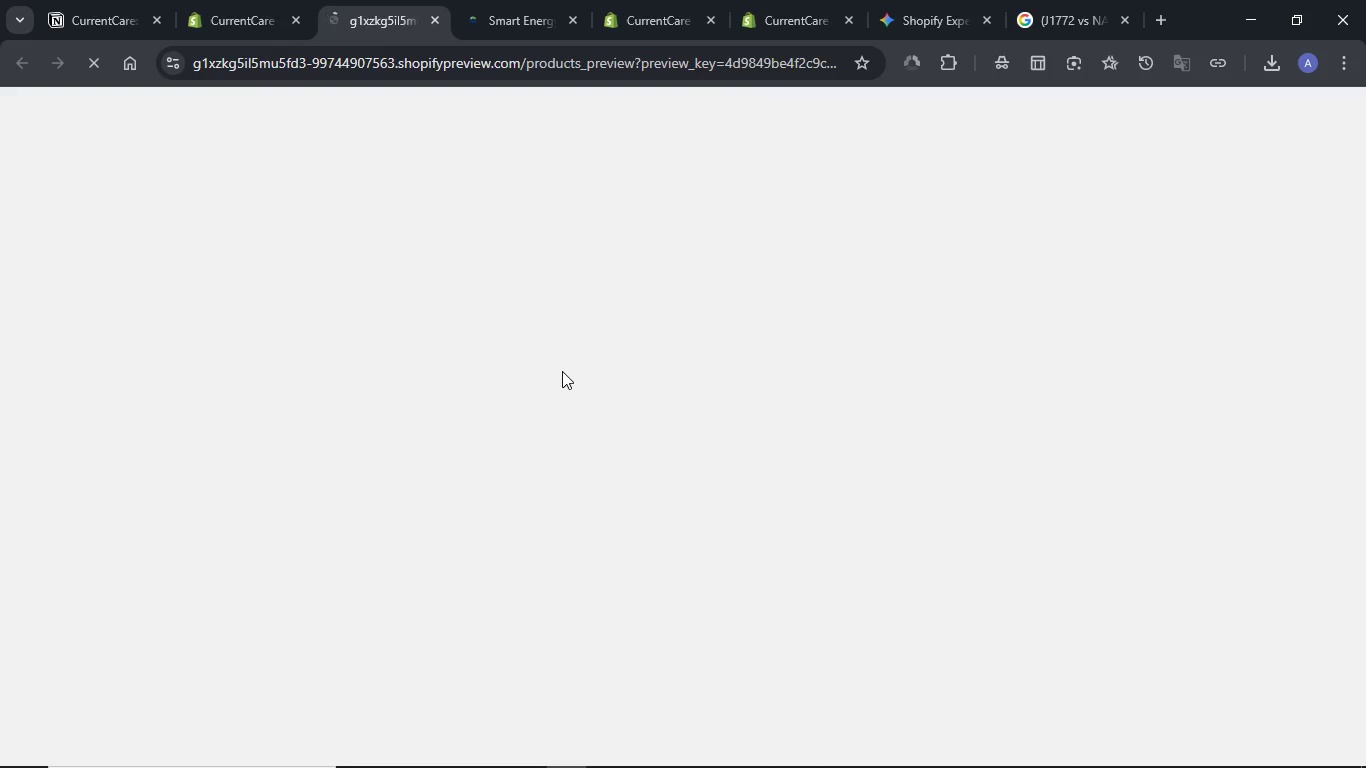 
scroll: coordinate [562, 371], scroll_direction: down, amount: 14.0
 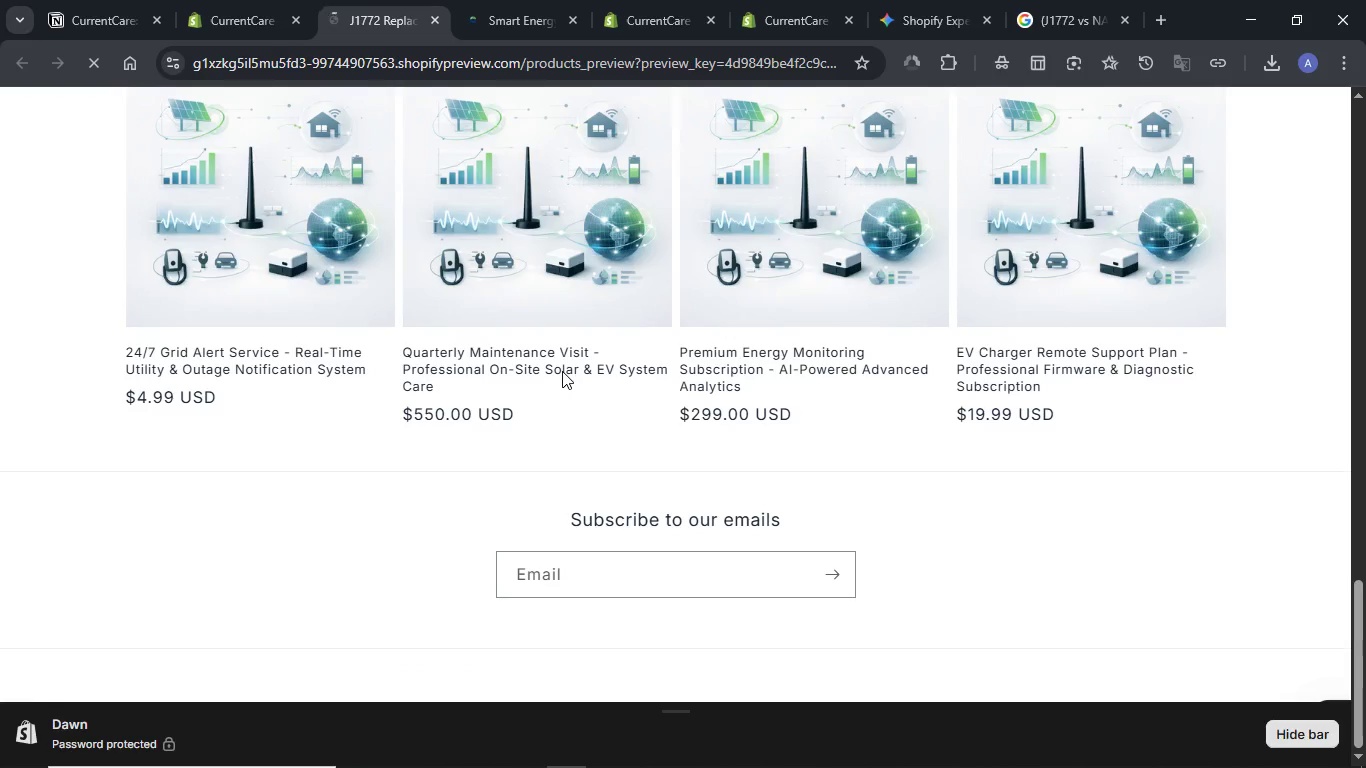 
scroll: coordinate [562, 371], scroll_direction: up, amount: 5.0
 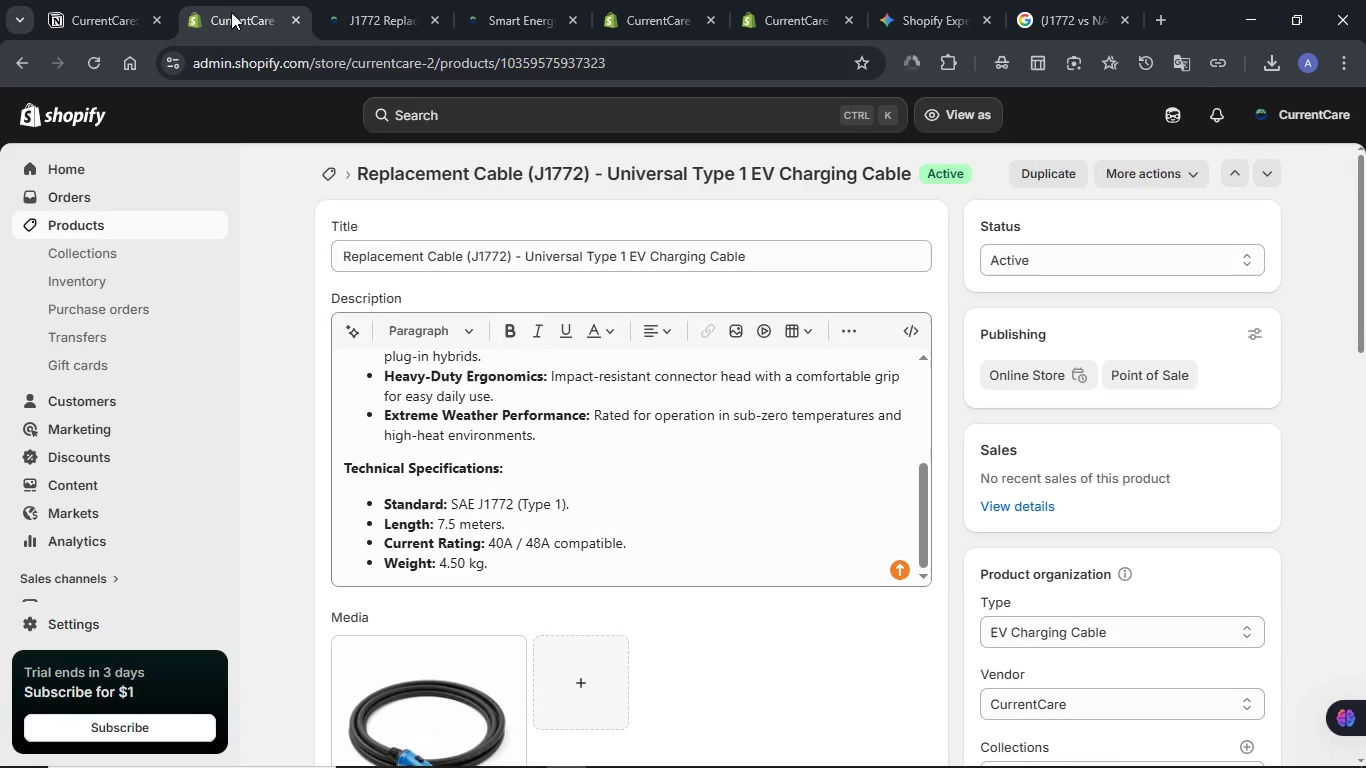 
left_click([231, 12])
 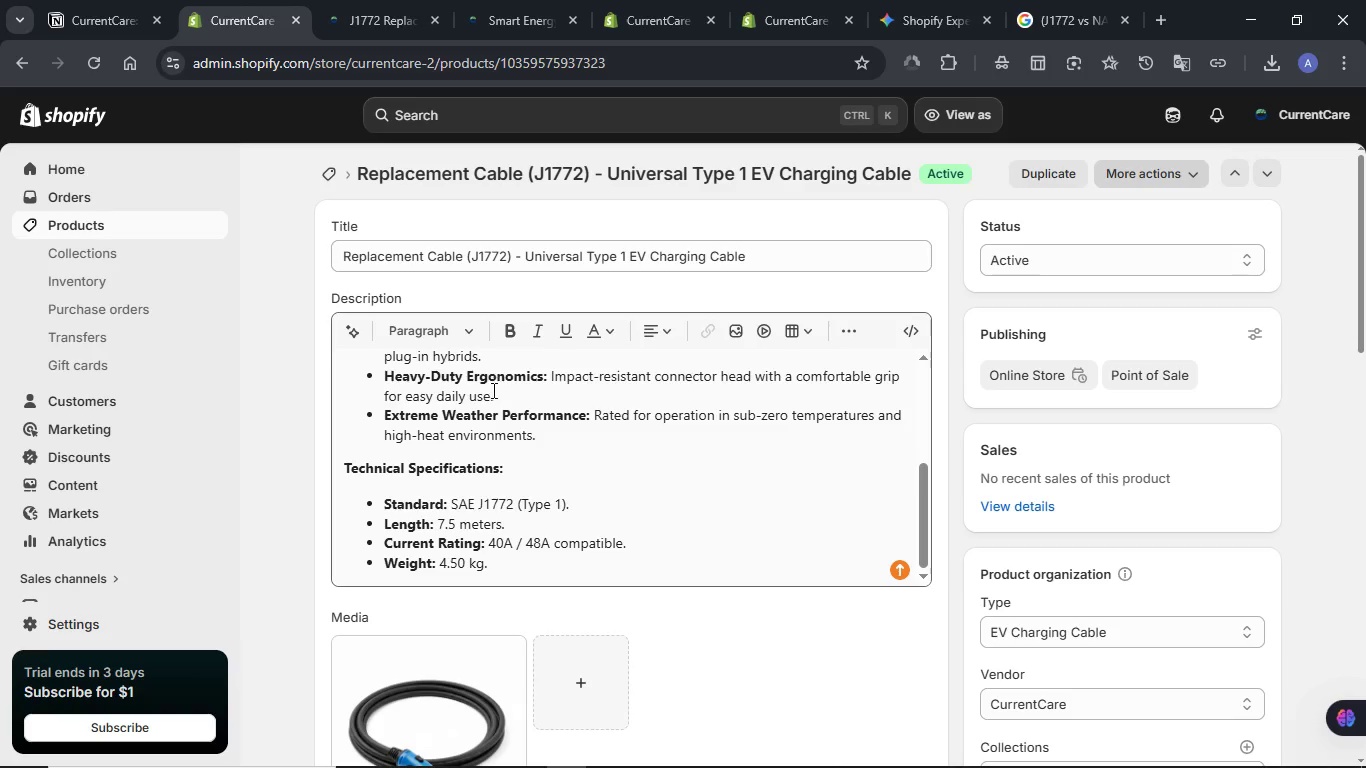 
scroll: coordinate [498, 404], scroll_direction: up, amount: 4.0
 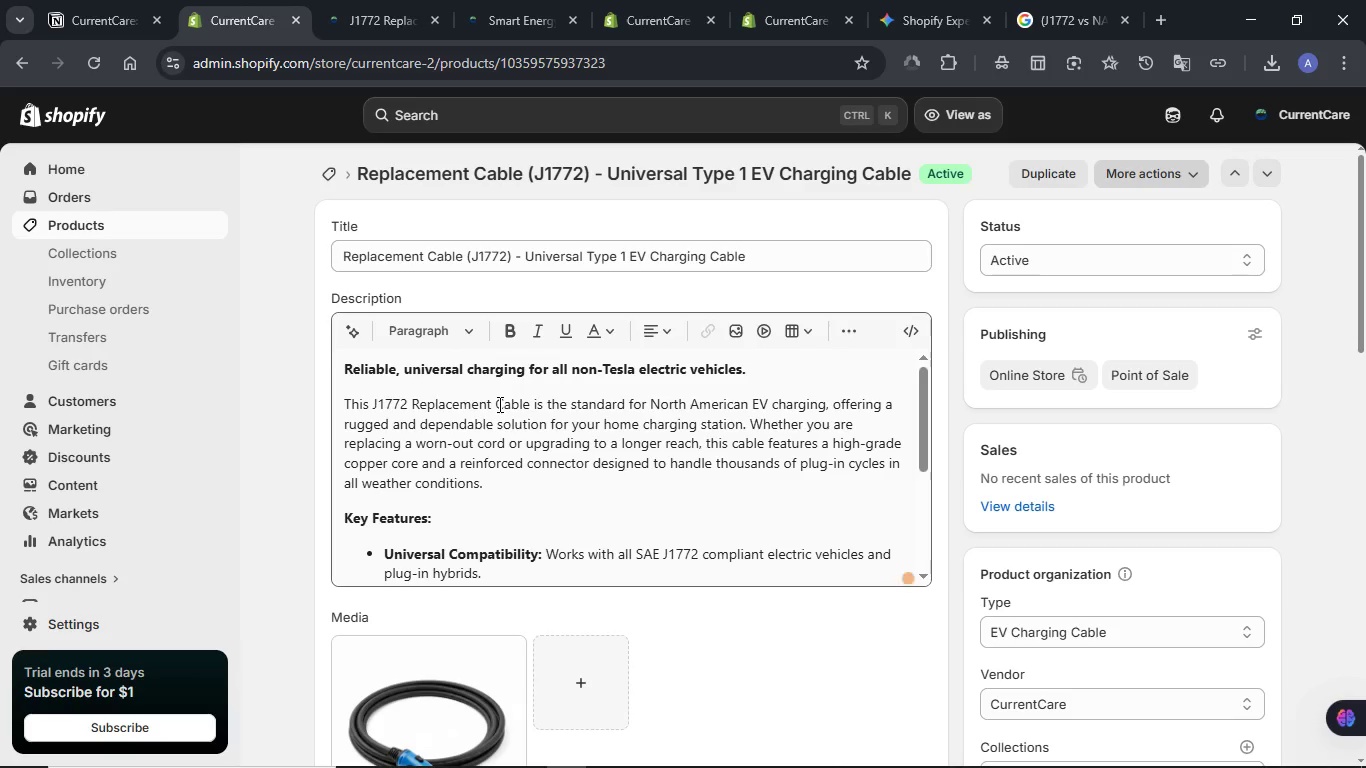 
scroll: coordinate [697, 519], scroll_direction: down, amount: 9.0
 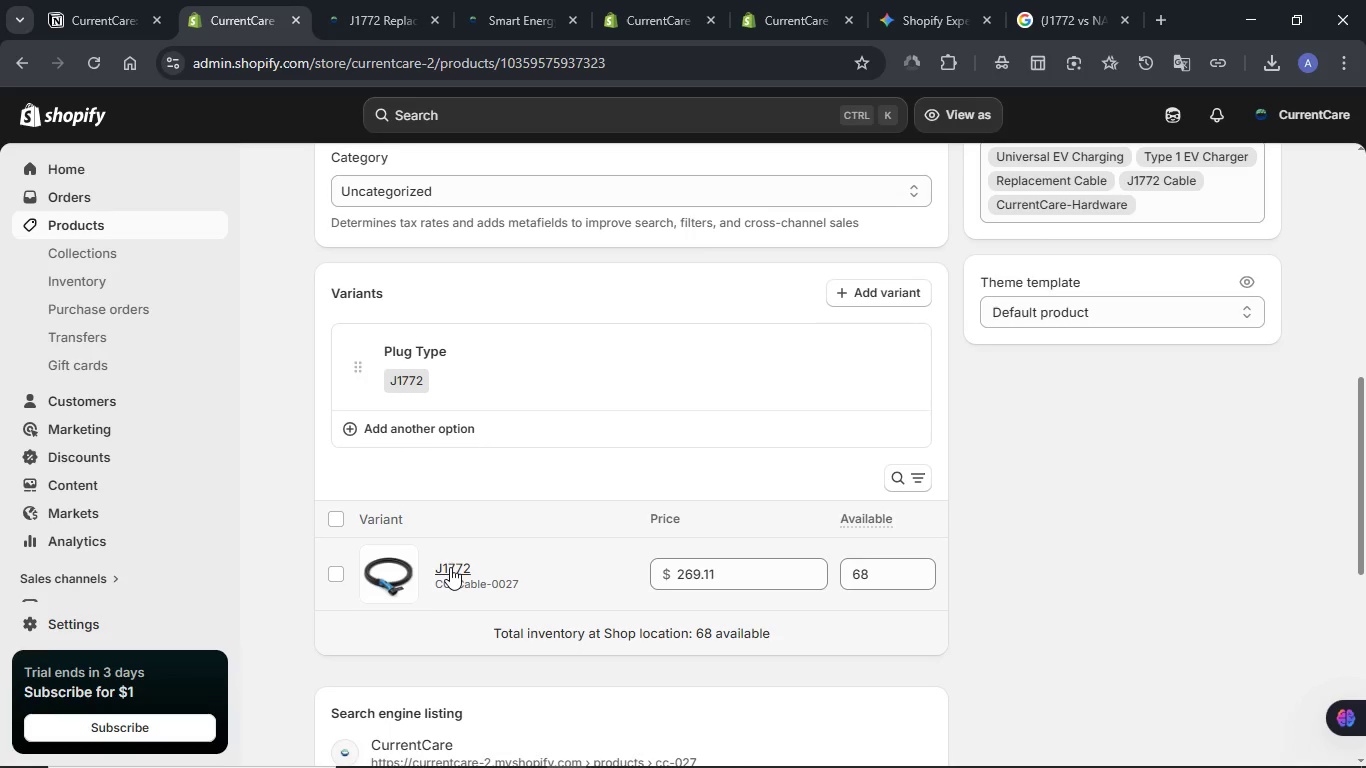 
left_click([450, 567])
 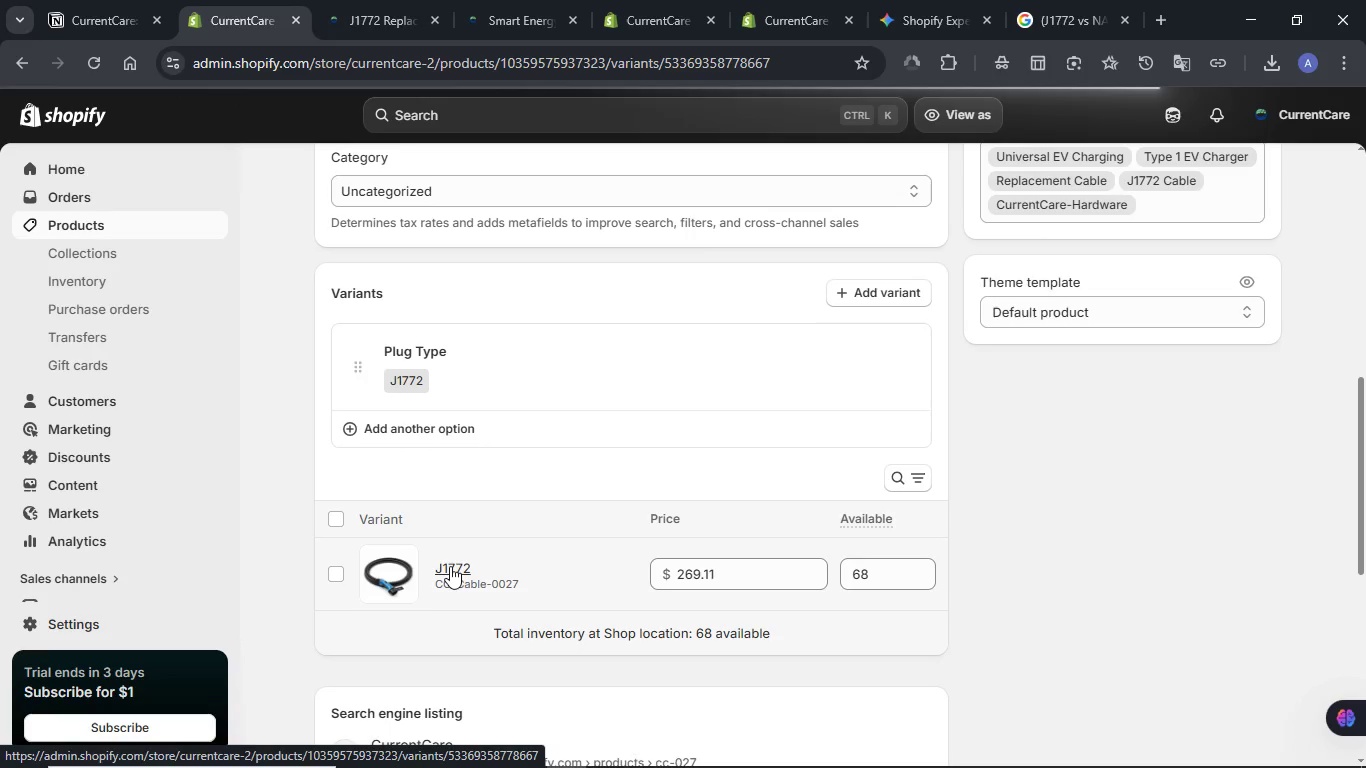 
wait(9.34)
 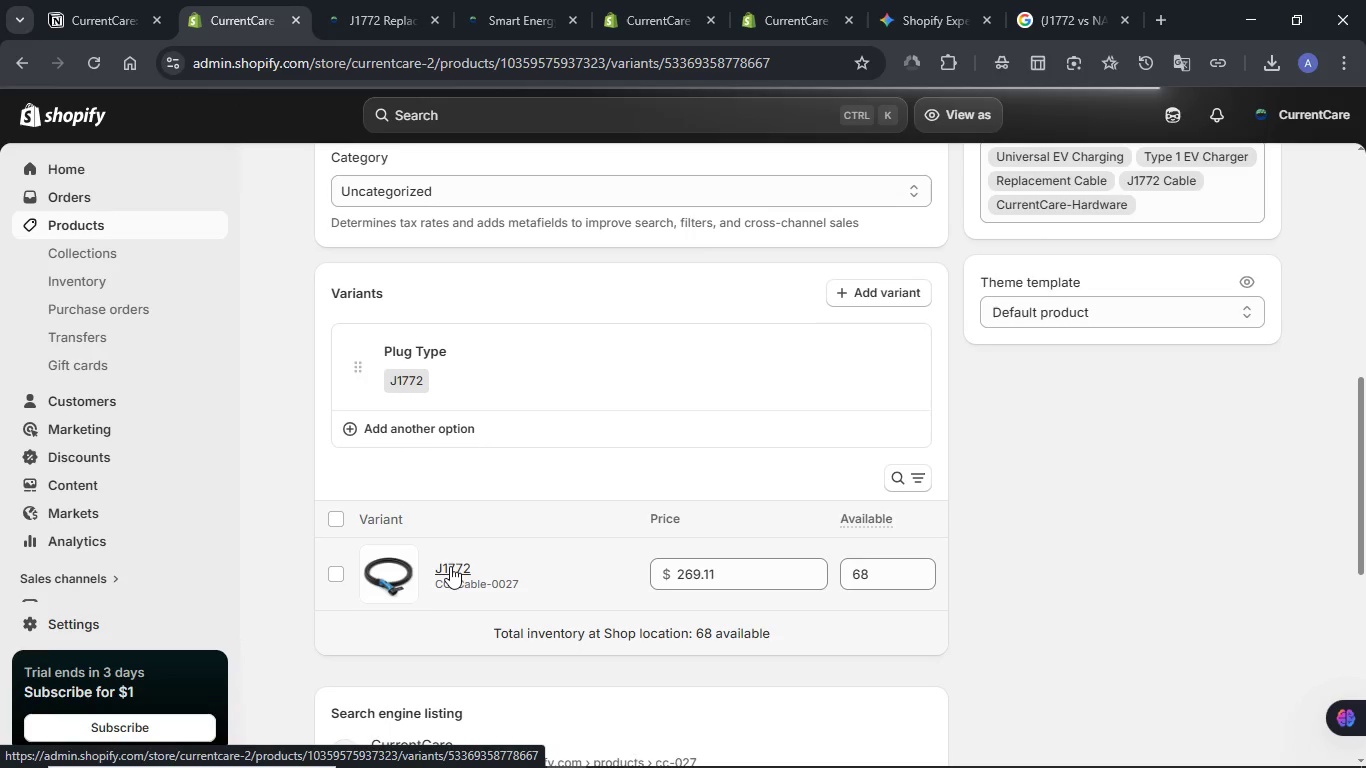 
scroll: coordinate [903, 548], scroll_direction: down, amount: 5.0
 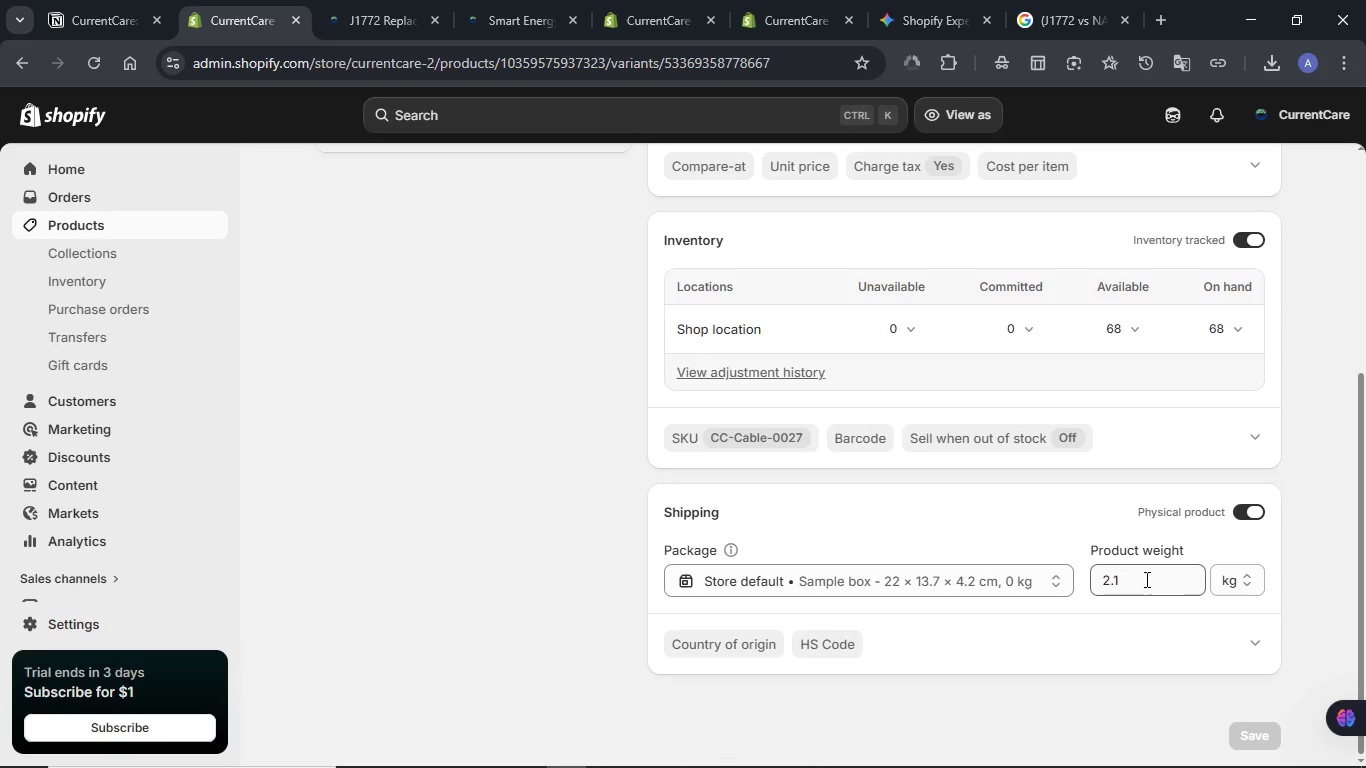 
left_click([1145, 579])
 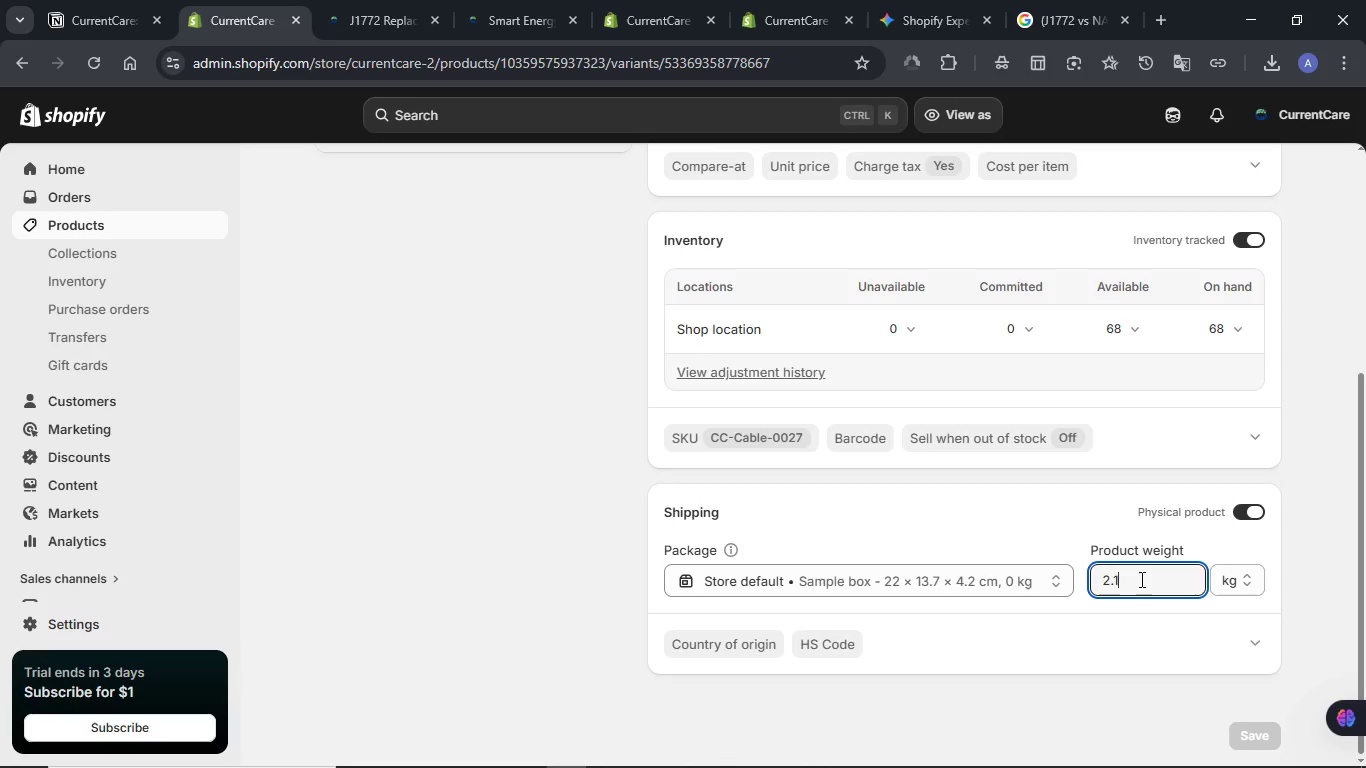 
left_click_drag(start_coordinate=[1146, 579], to_coordinate=[1141, 579])
 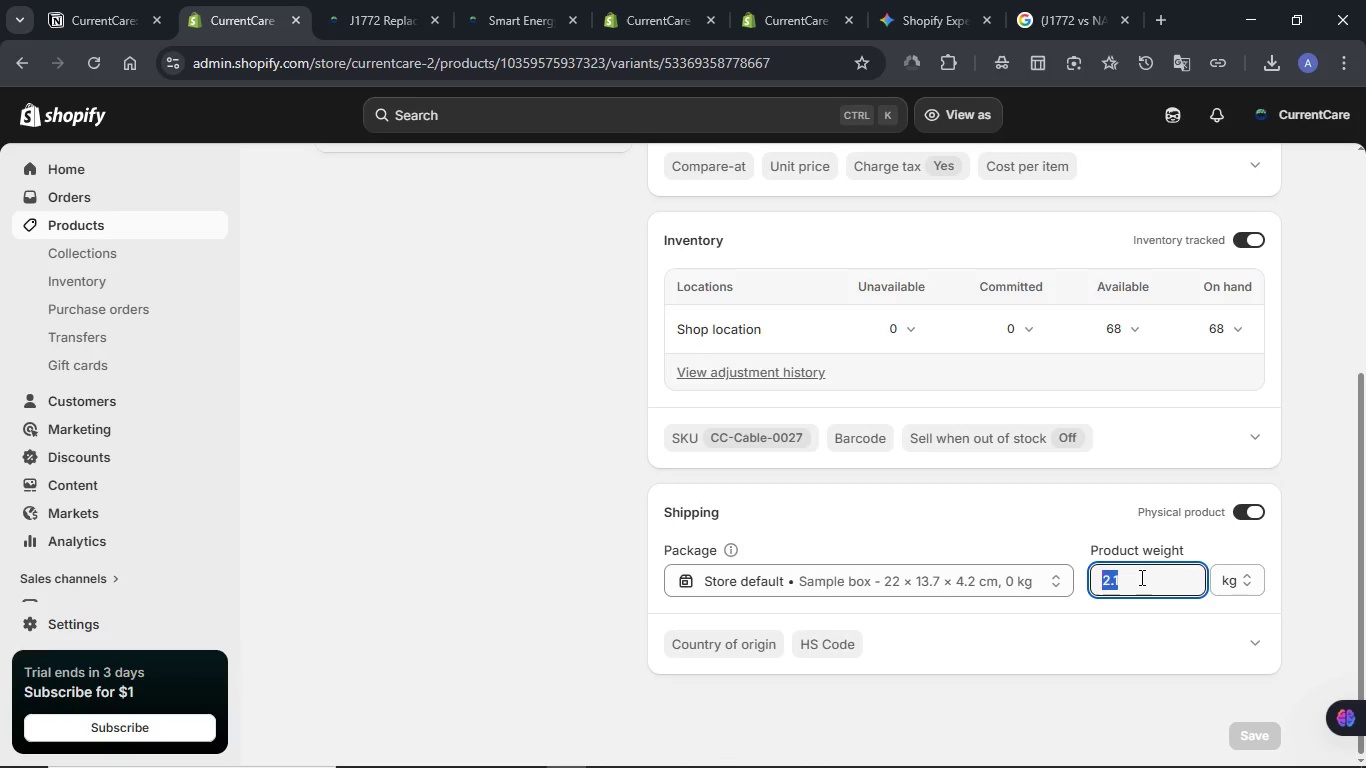 
double_click([1140, 577])
 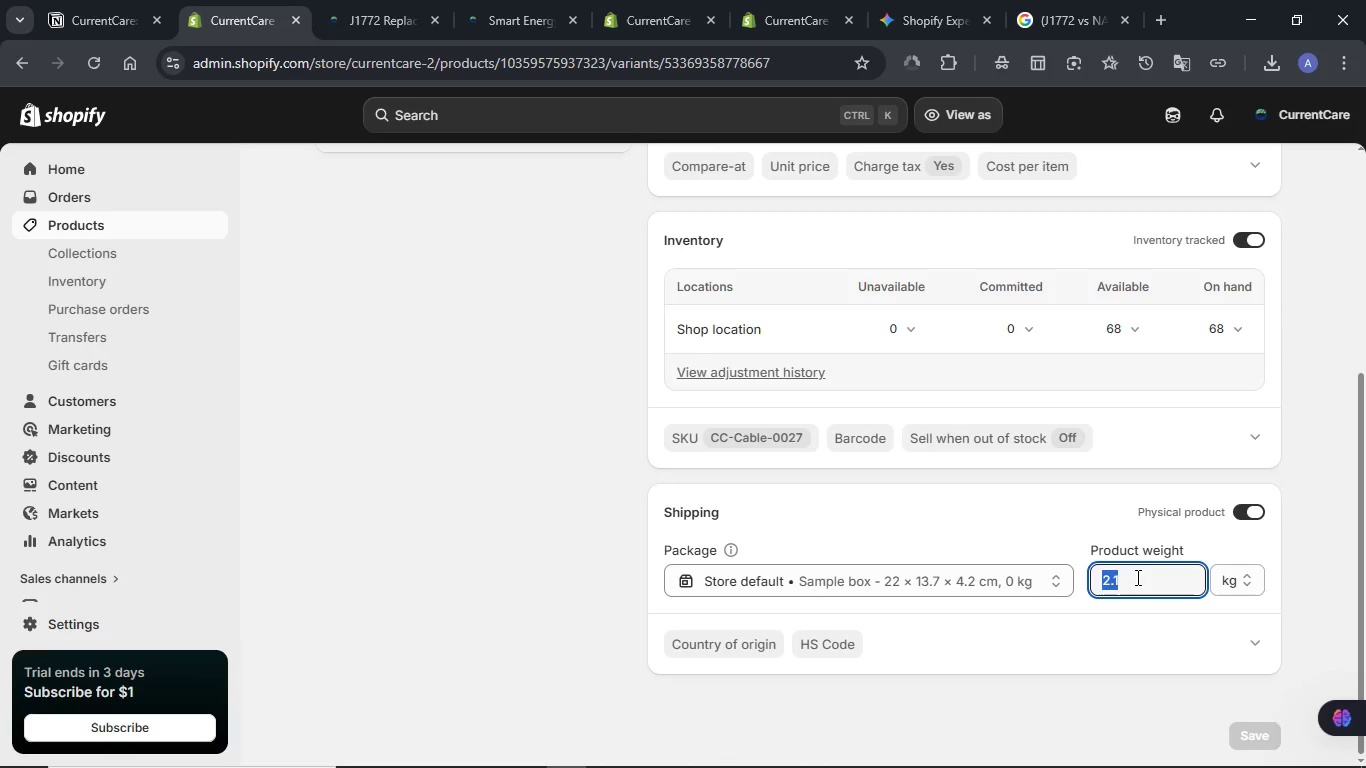 
key(Numpad4)
 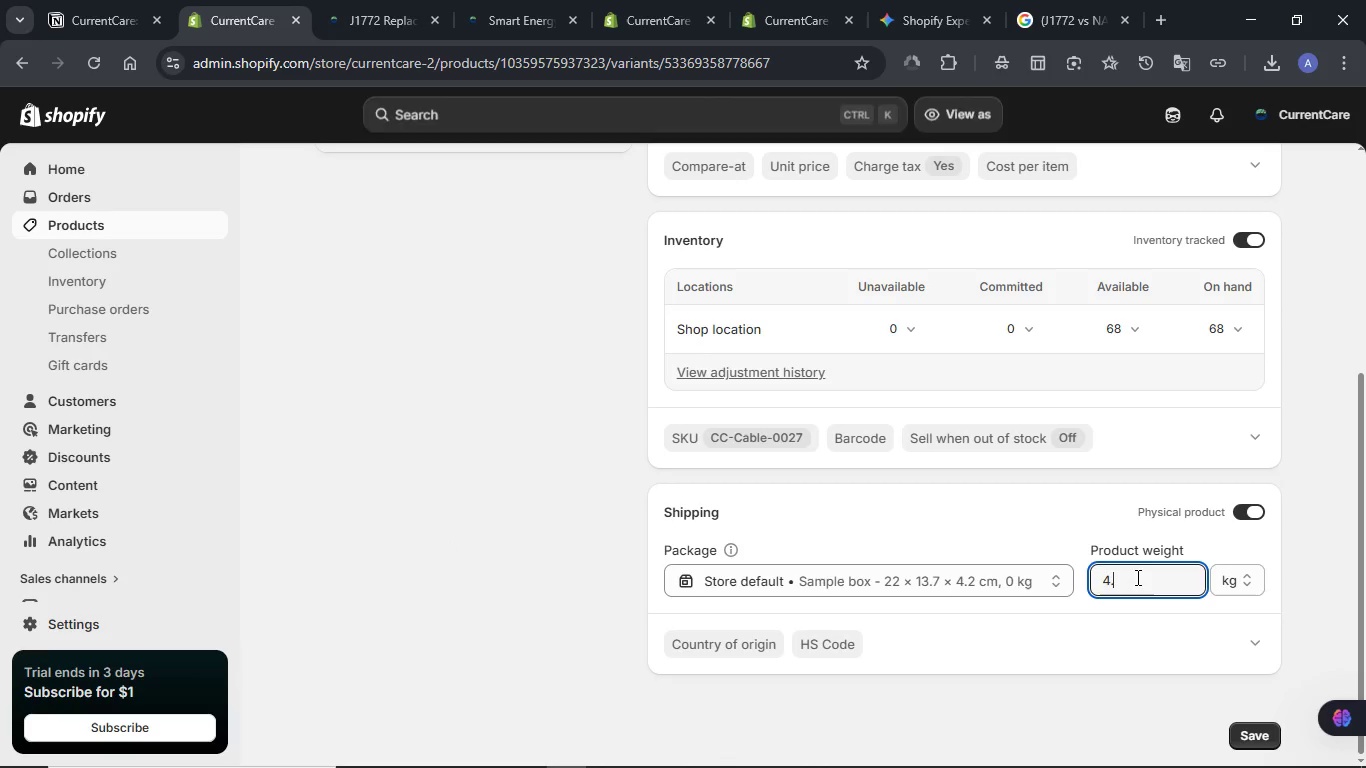 
key(NumpadDecimal)
 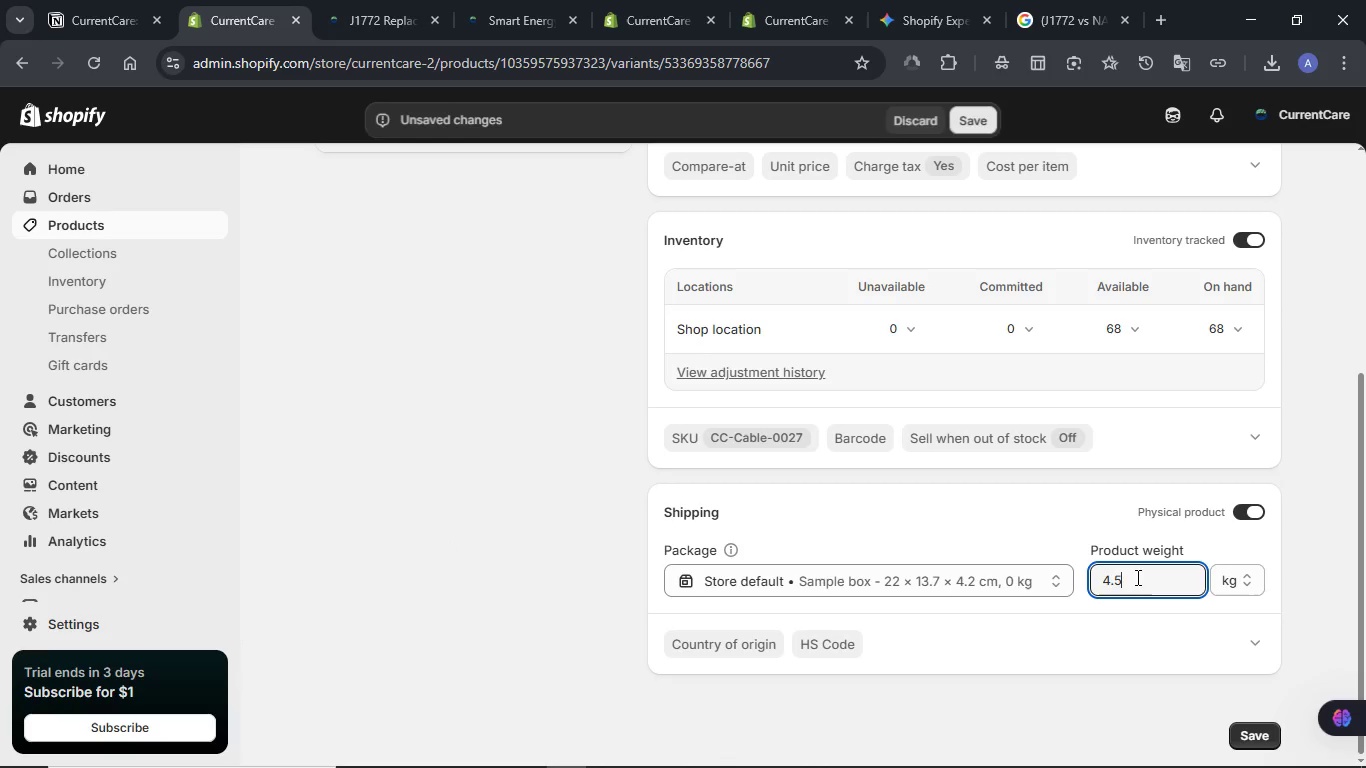 
key(Numpad5)
 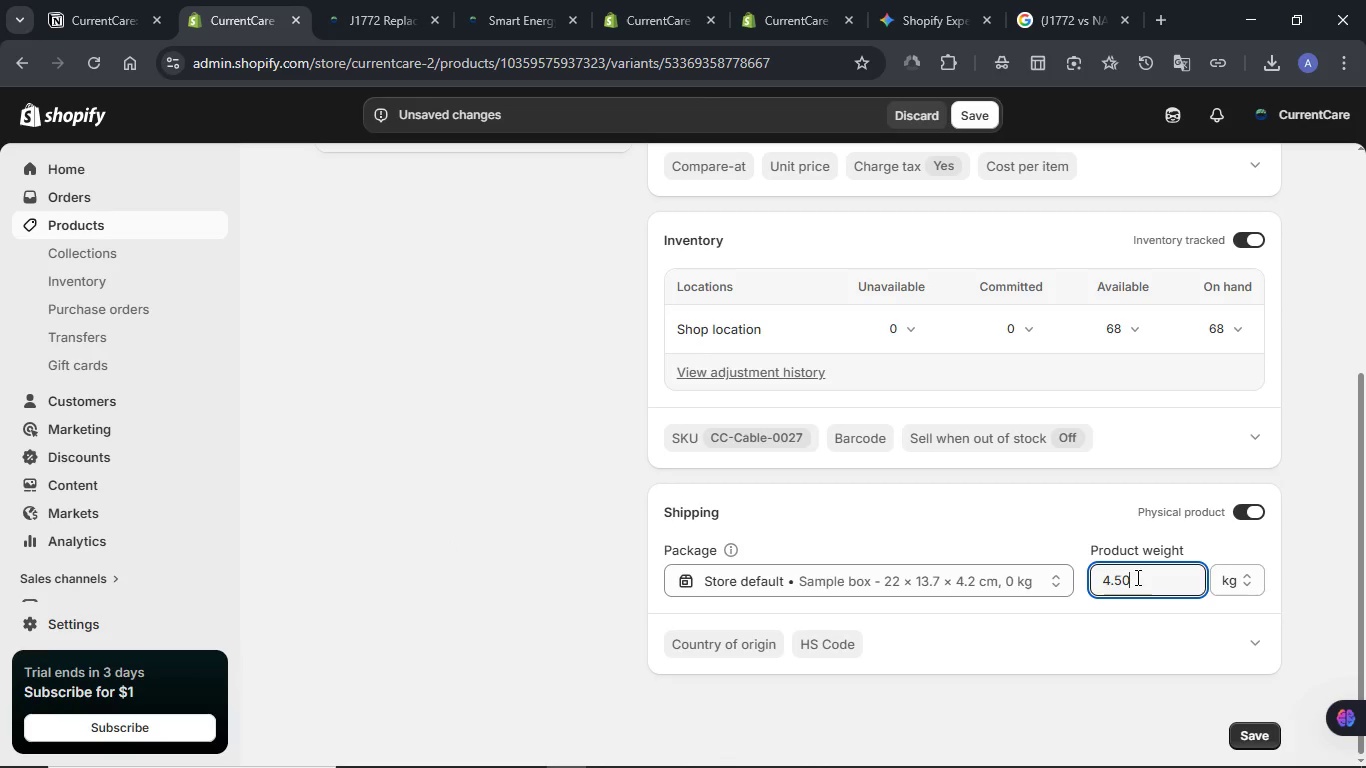 
key(Numpad0)
 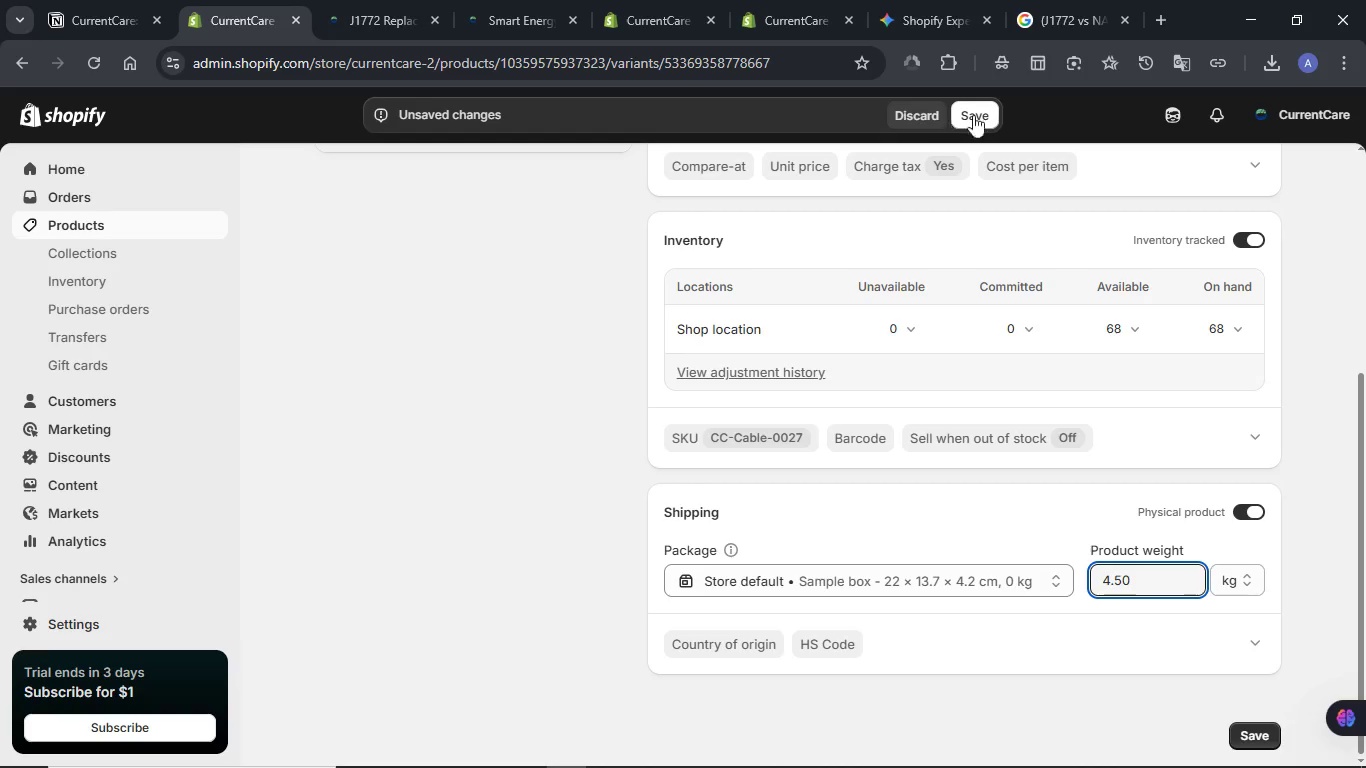 
left_click([980, 111])
 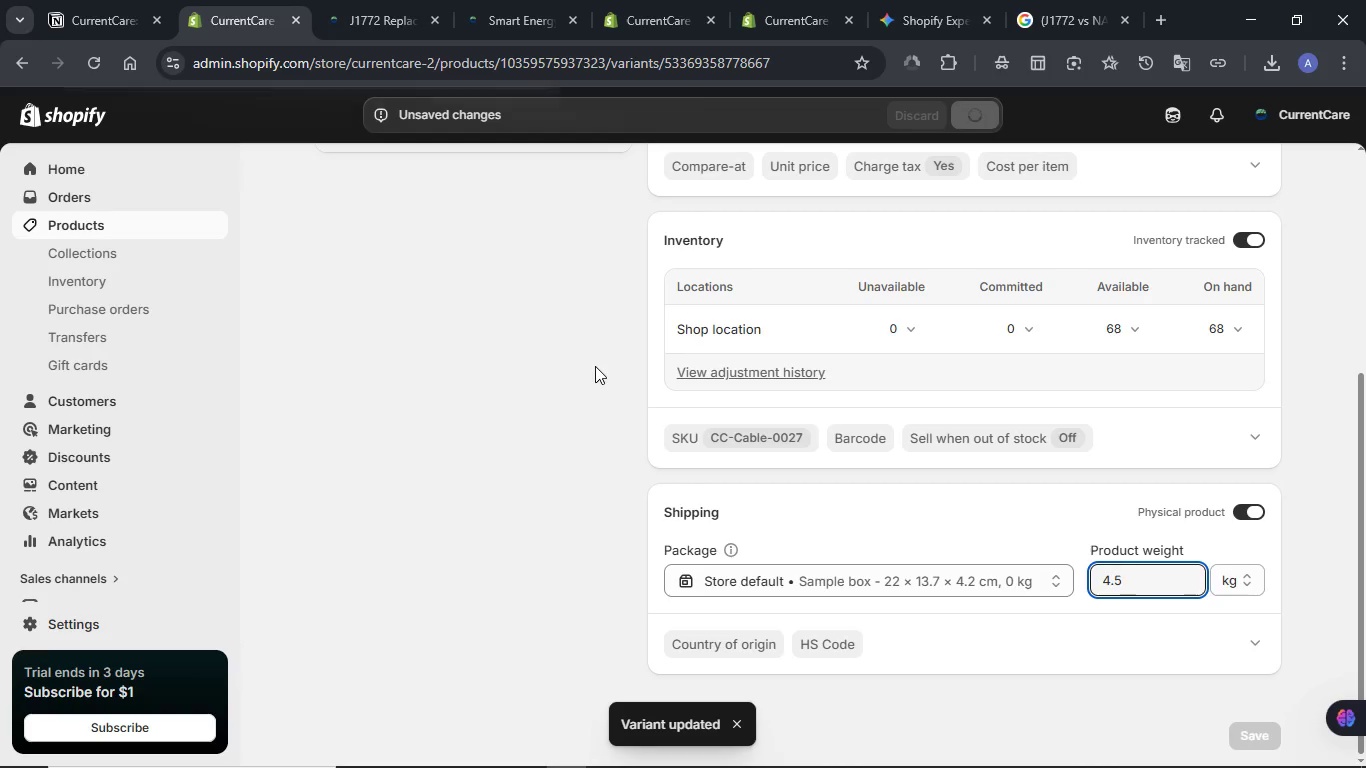 
wait(7.58)
 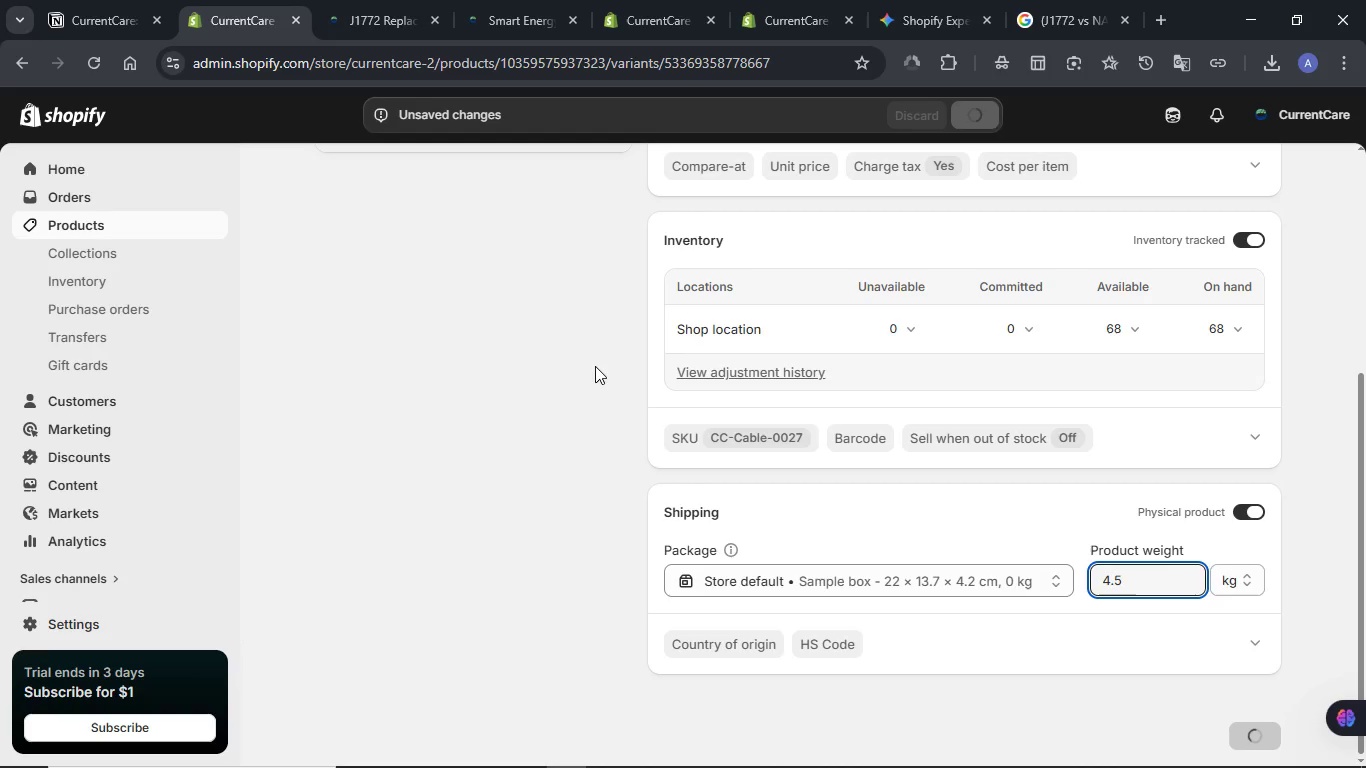 
scroll: coordinate [595, 366], scroll_direction: up, amount: 10.0
 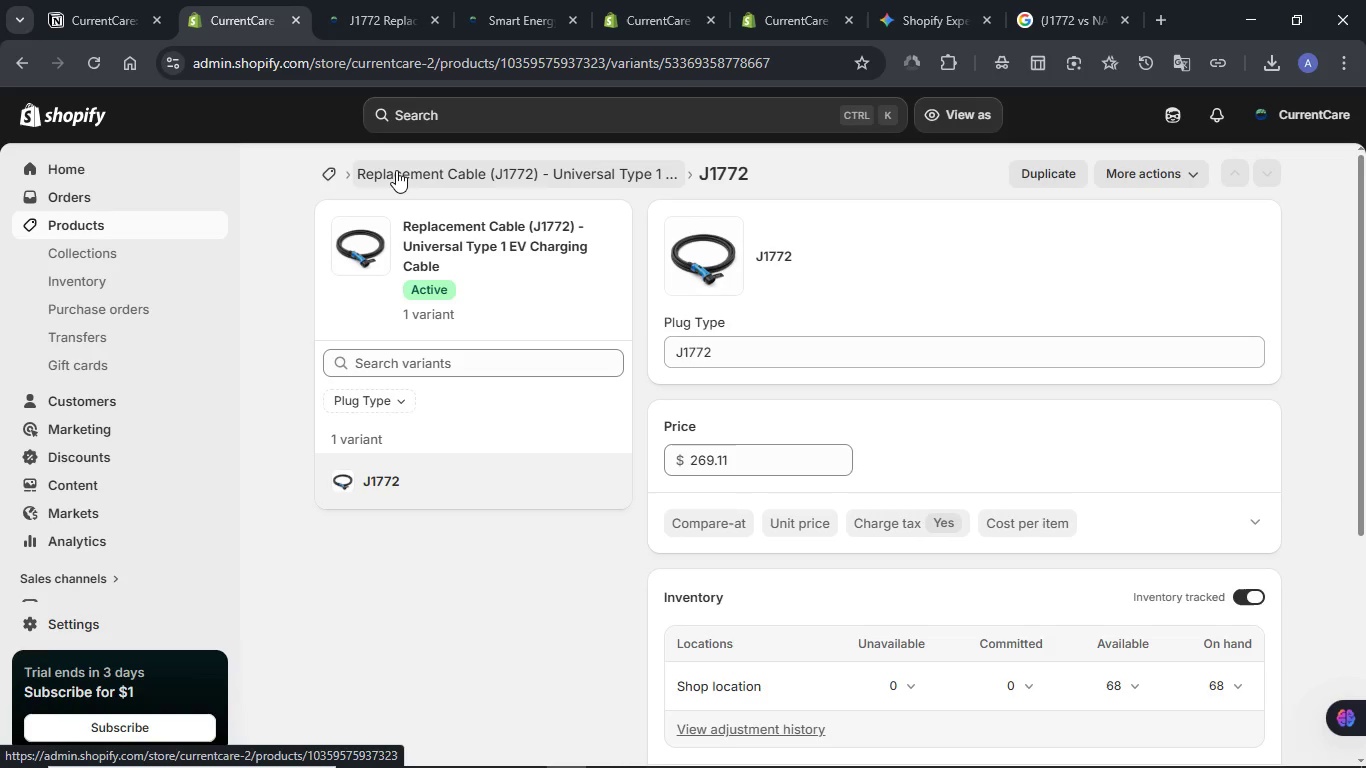 
left_click([396, 170])
 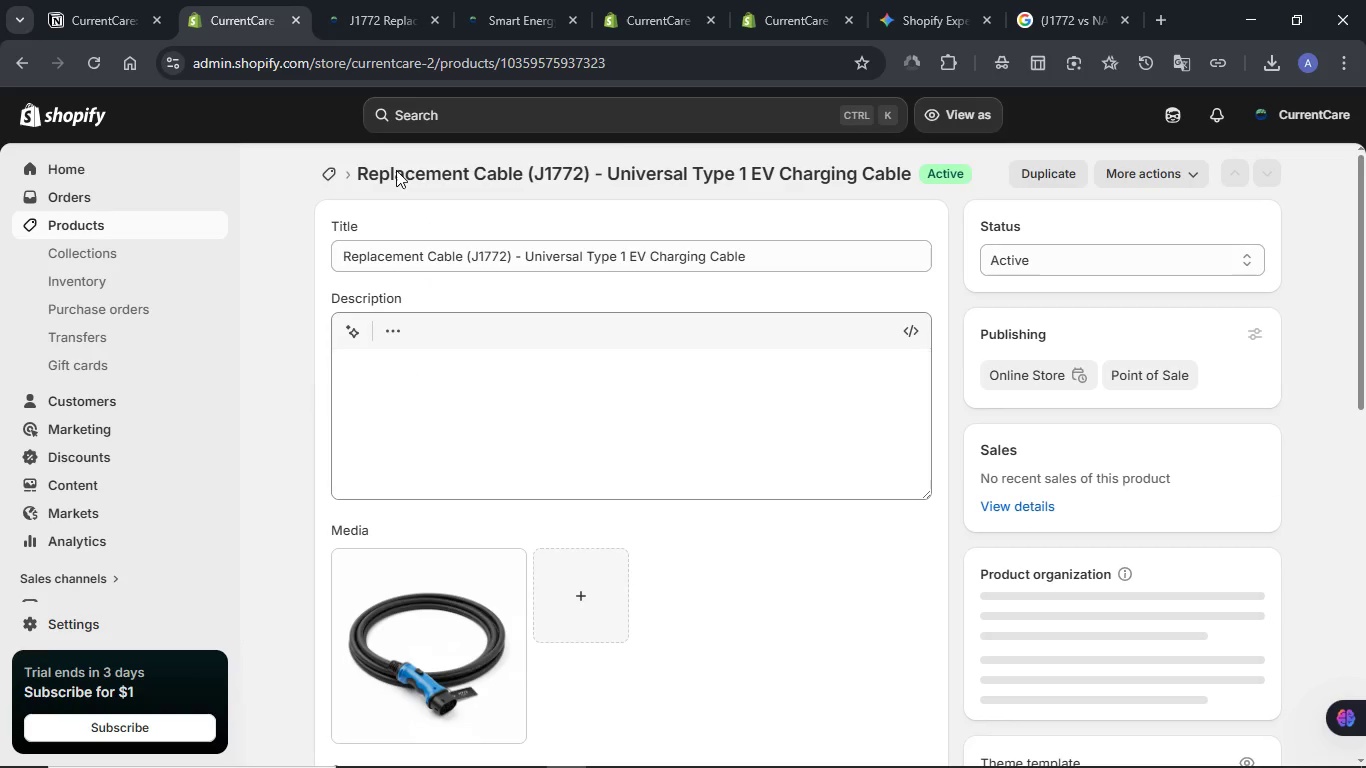 
wait(8.89)
 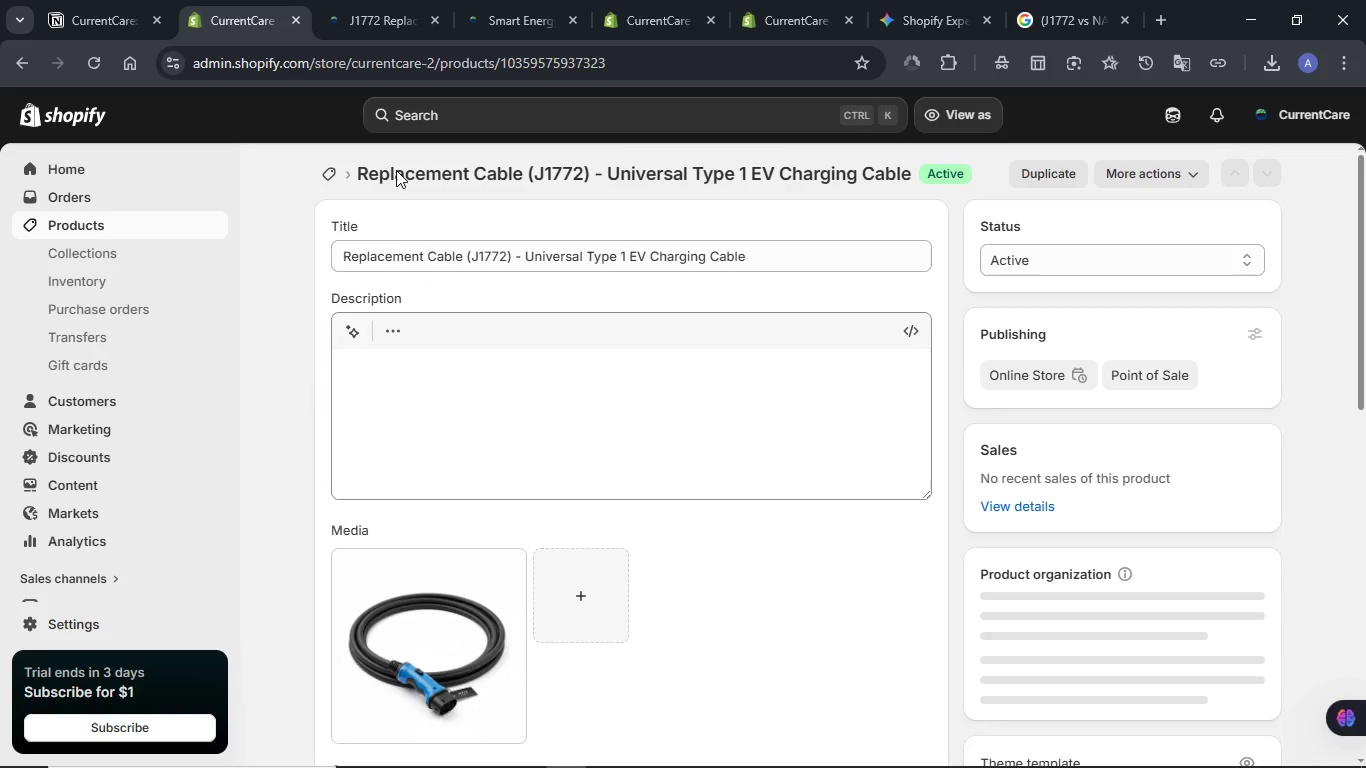 
left_click([67, 224])
 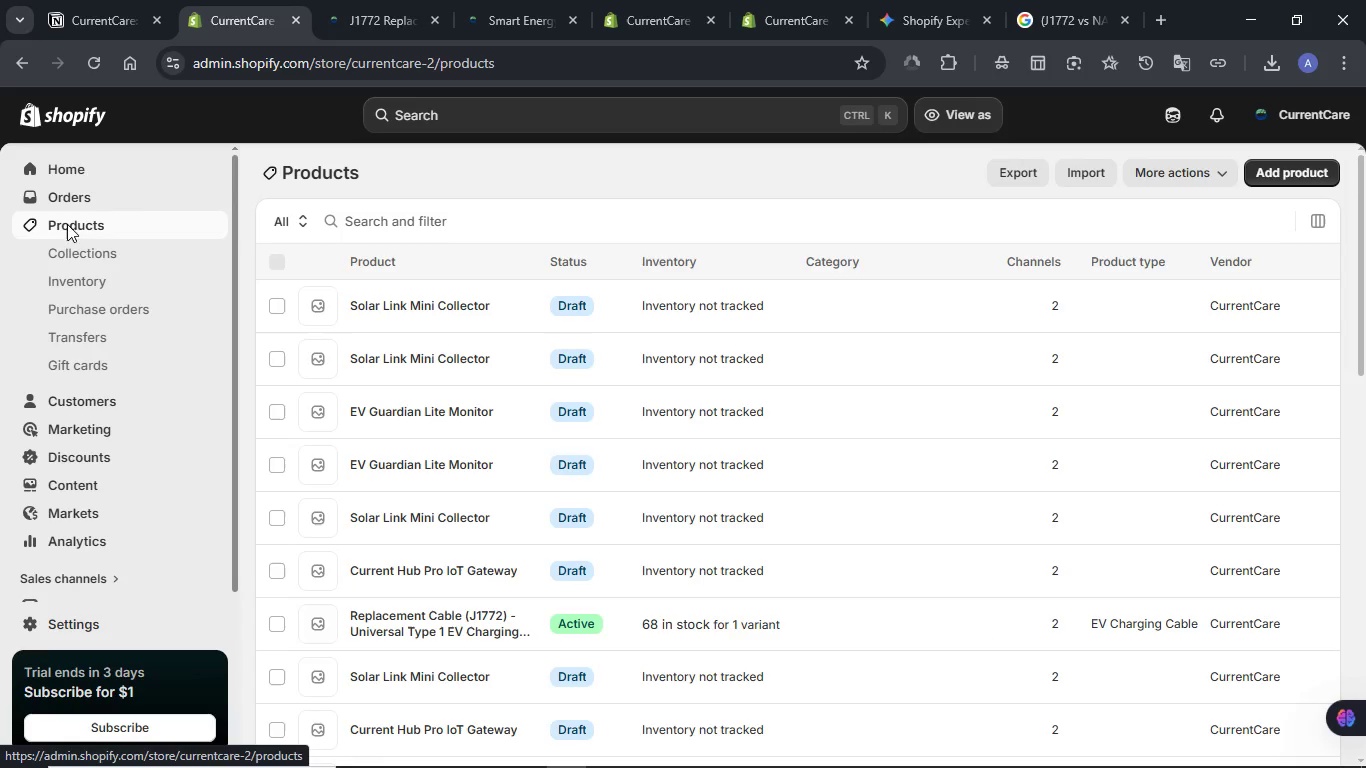 
wait(6.38)
 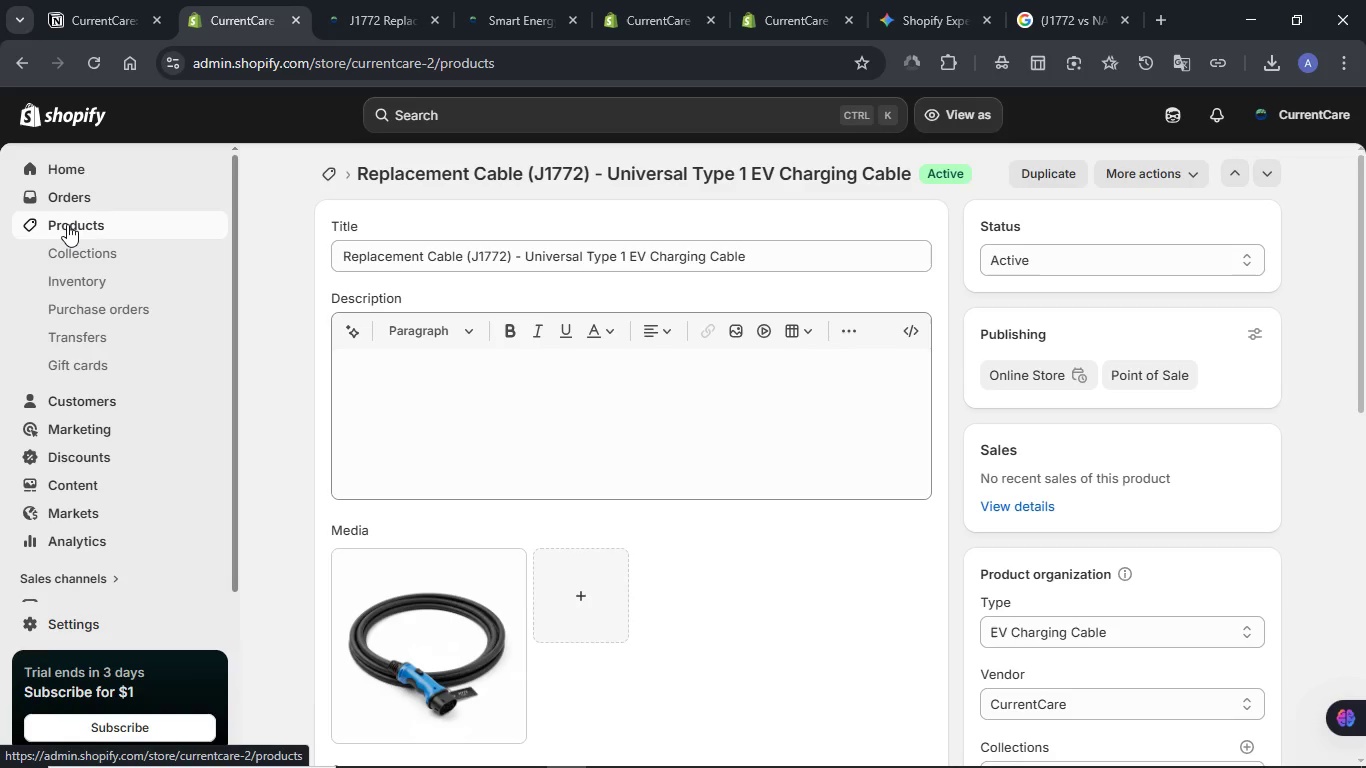 
scroll: coordinate [724, 361], scroll_direction: down, amount: 4.0
 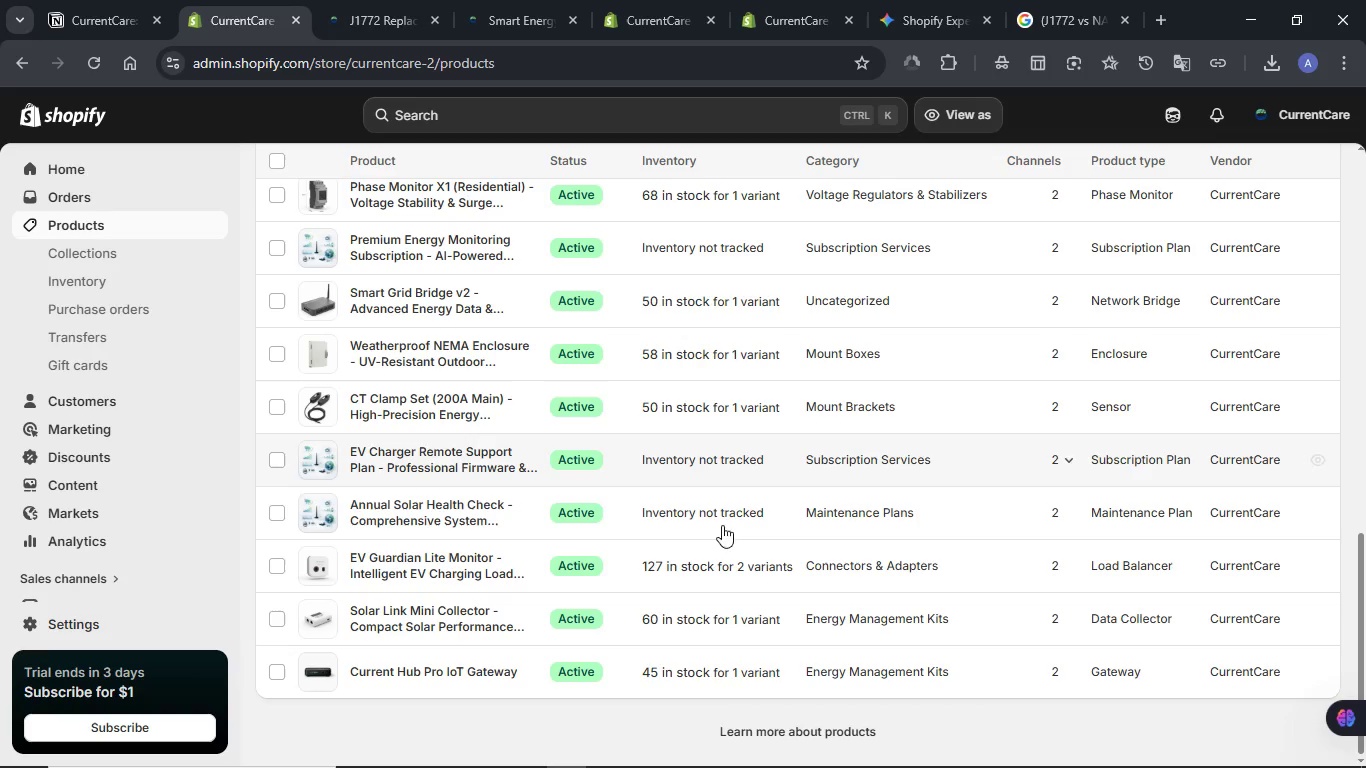 
scroll: coordinate [722, 537], scroll_direction: up, amount: 1.0
 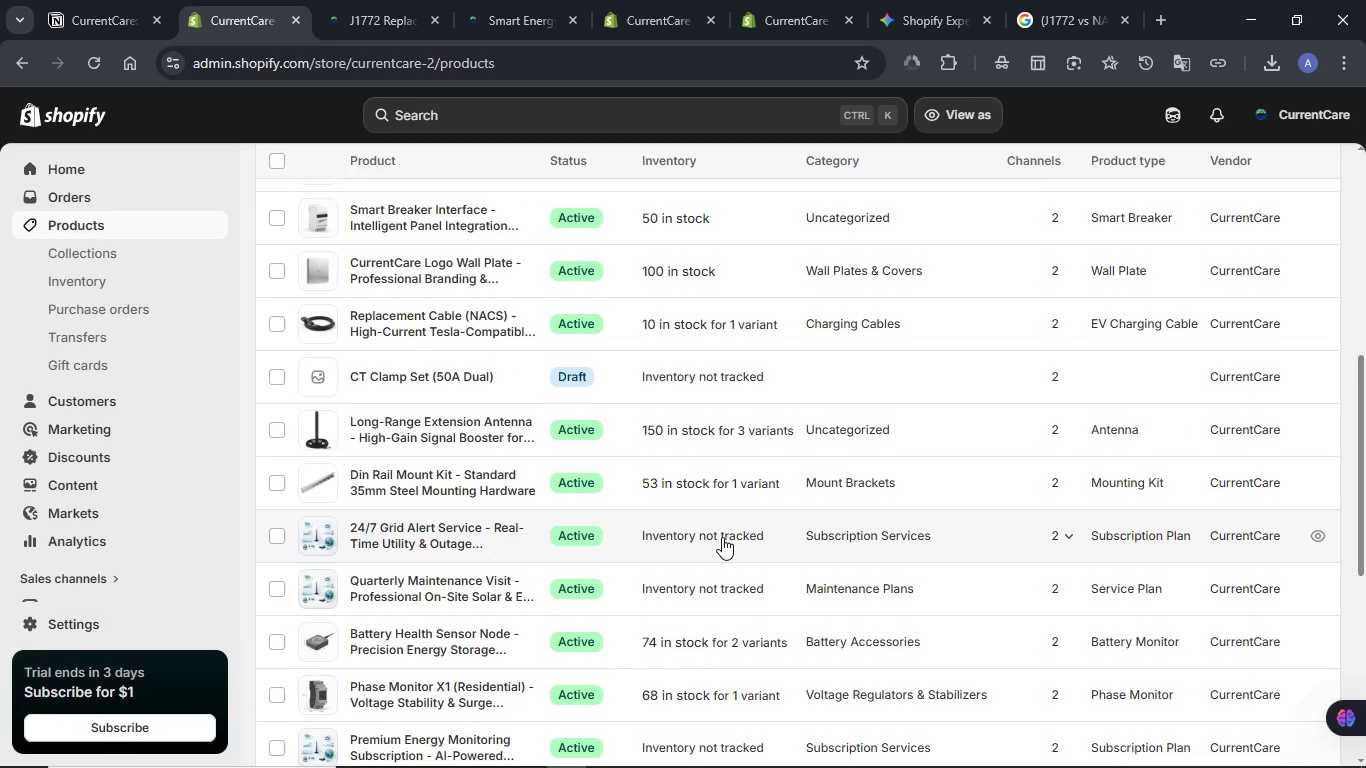 
scroll: coordinate [722, 537], scroll_direction: down, amount: 4.0
 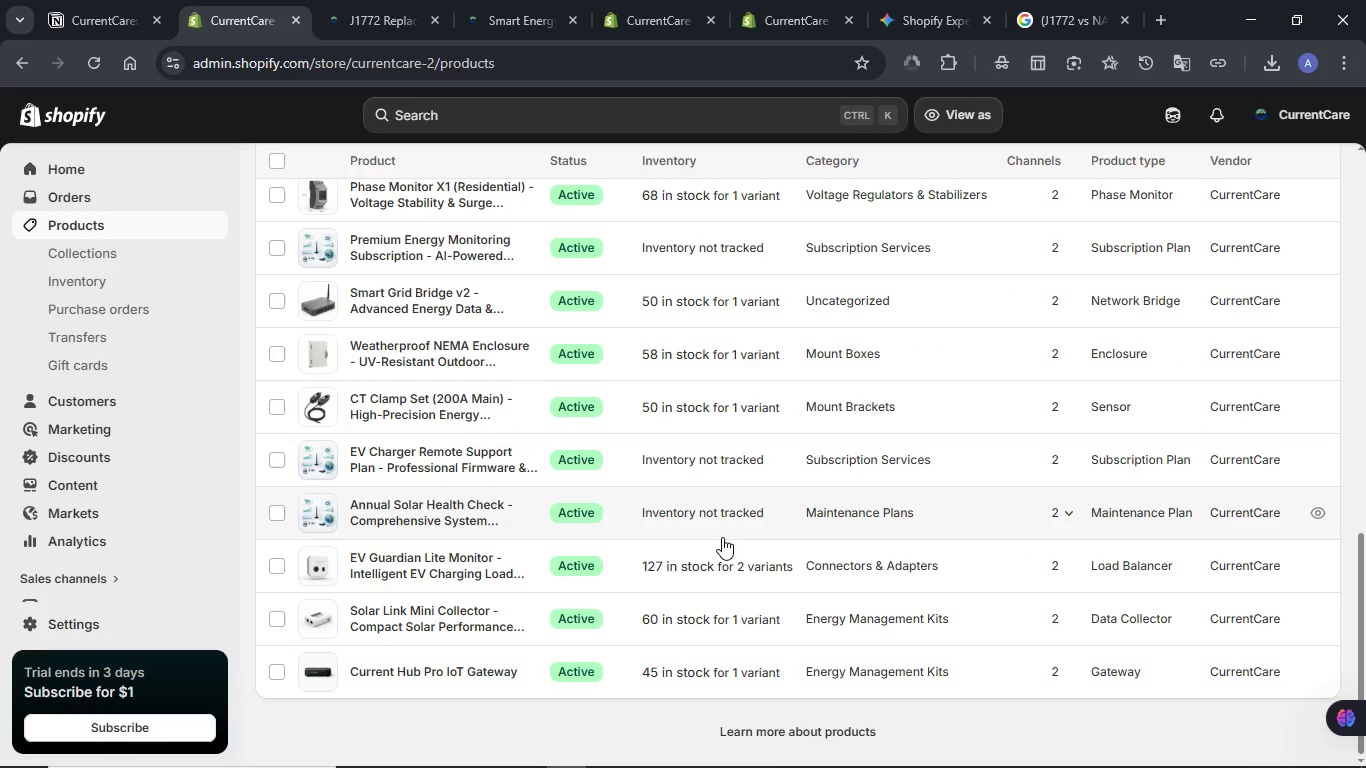 
scroll: coordinate [722, 537], scroll_direction: up, amount: 3.0
 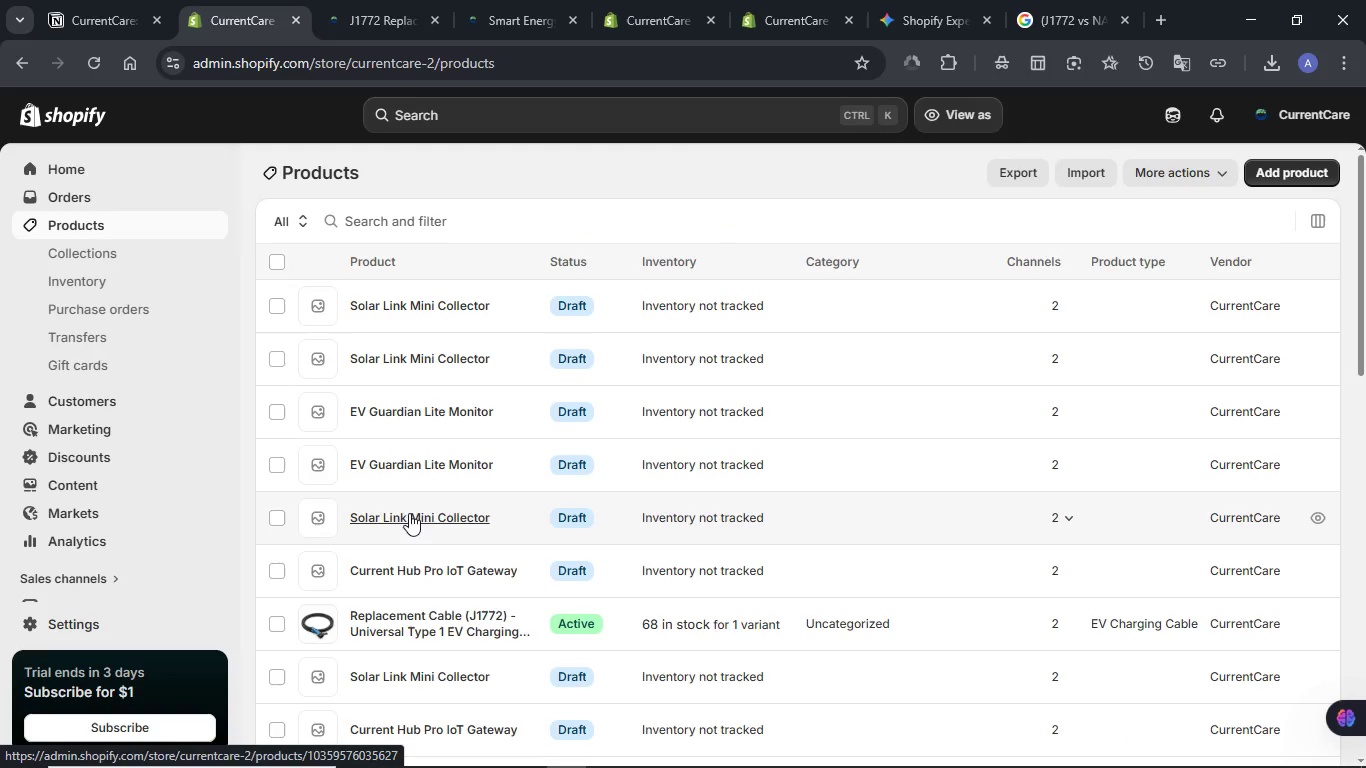 
wait(5.08)
 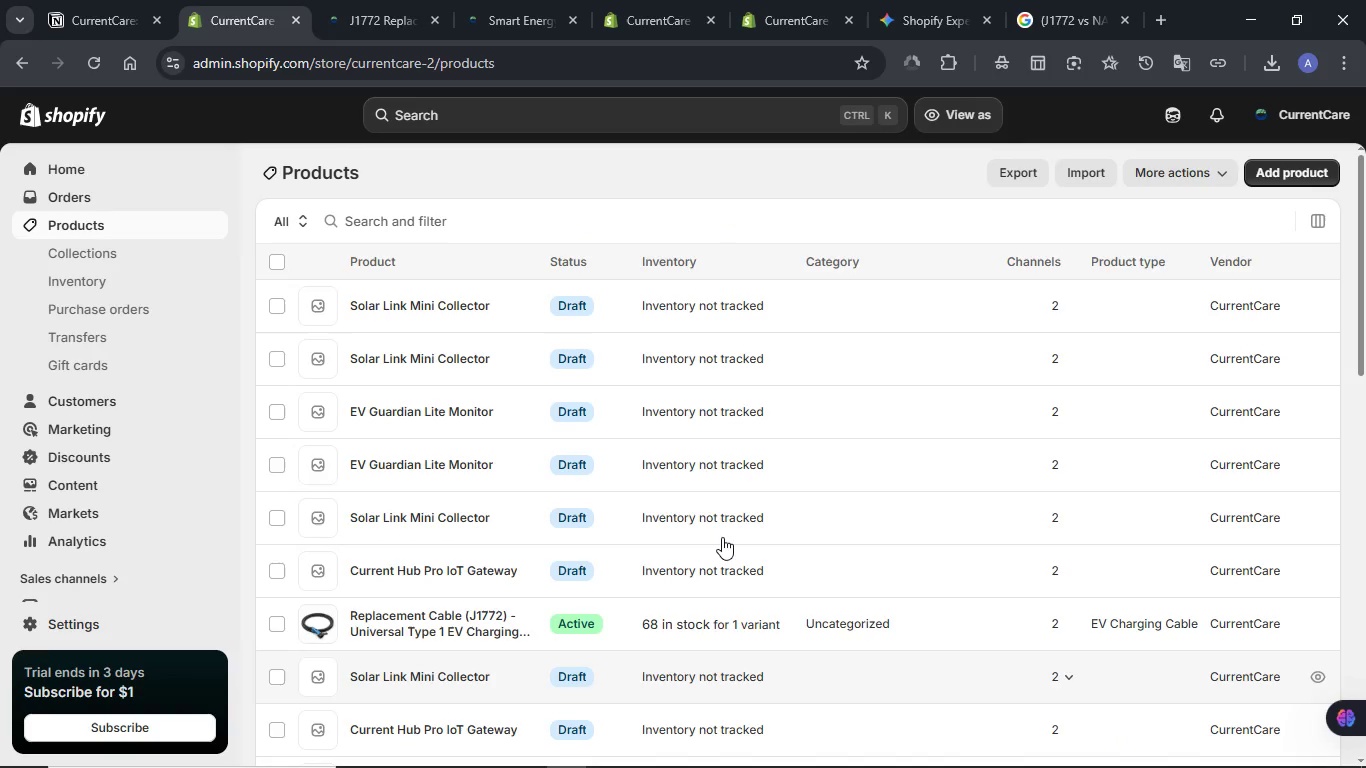 
scroll: coordinate [663, 484], scroll_direction: down, amount: 10.0
 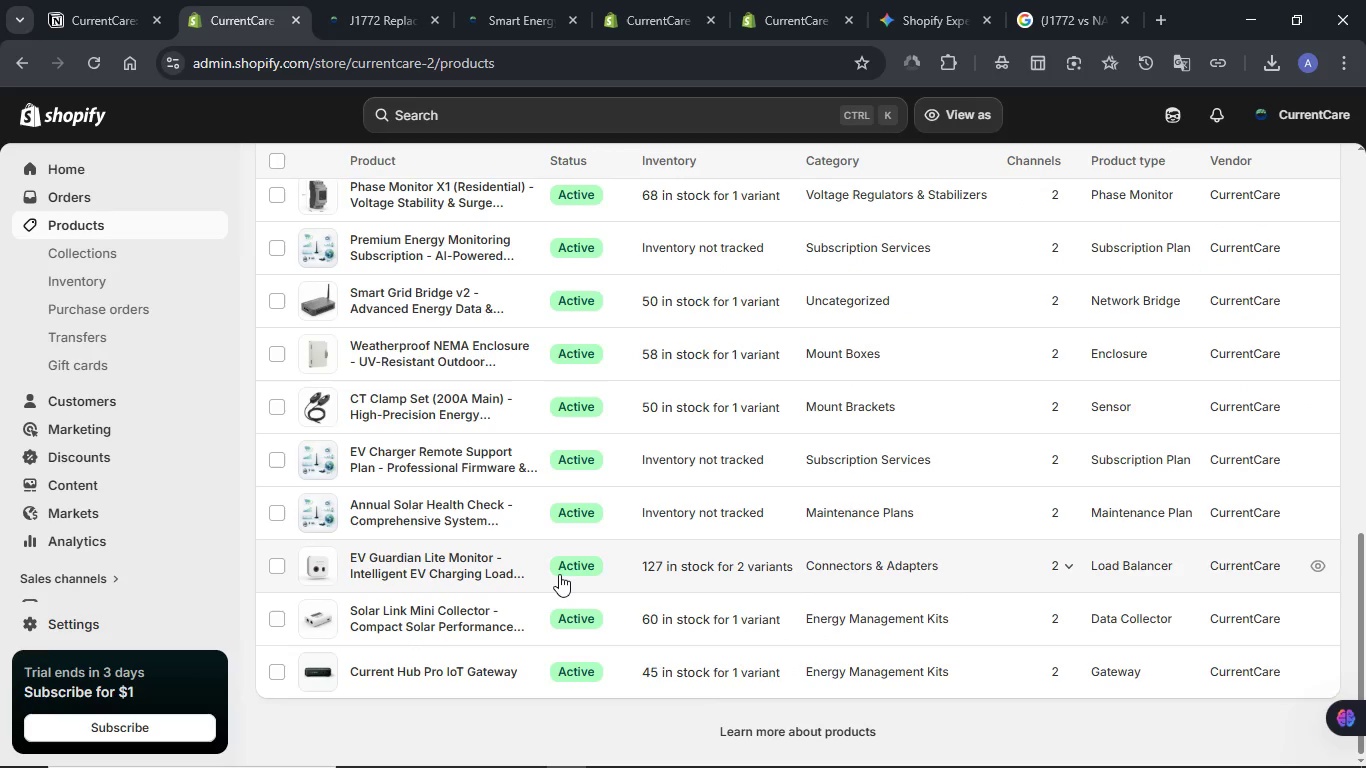 
scroll: coordinate [560, 568], scroll_direction: up, amount: 7.0
 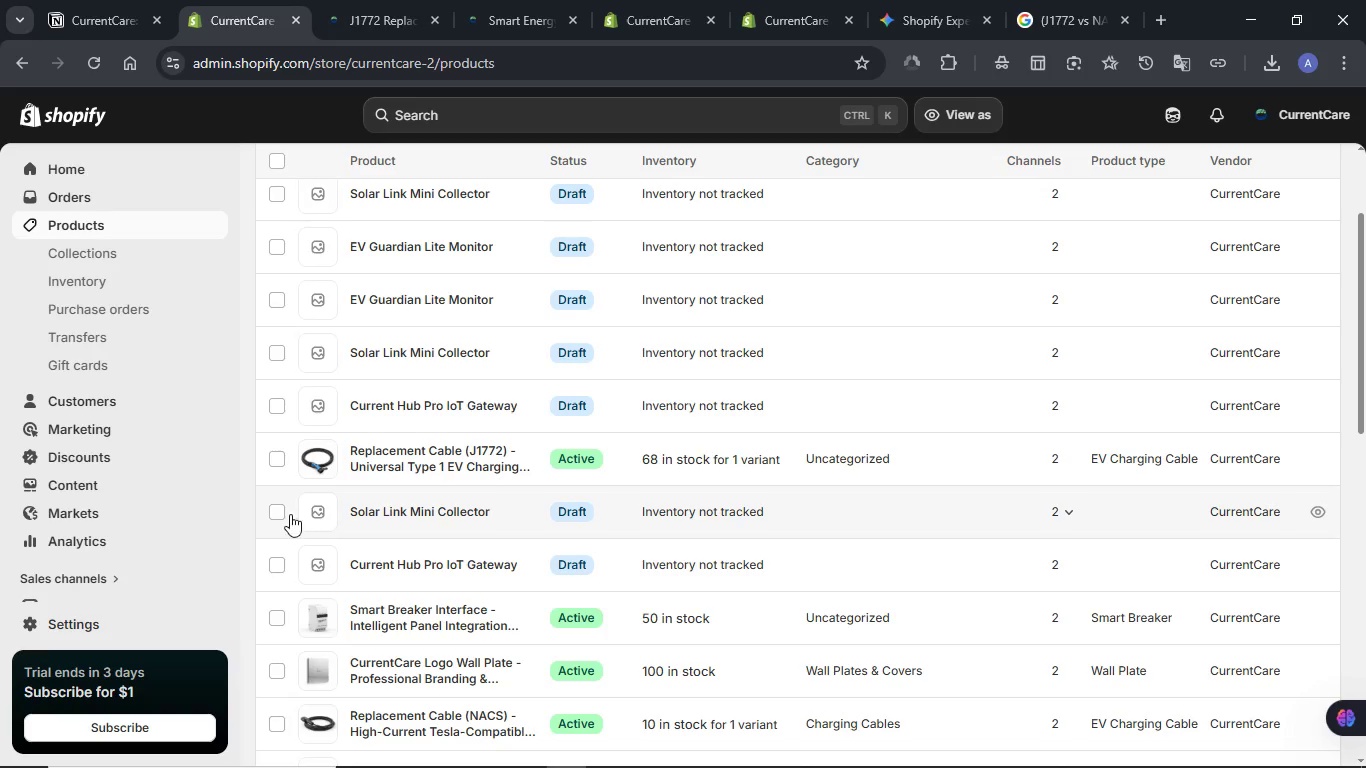 
left_click([283, 507])
 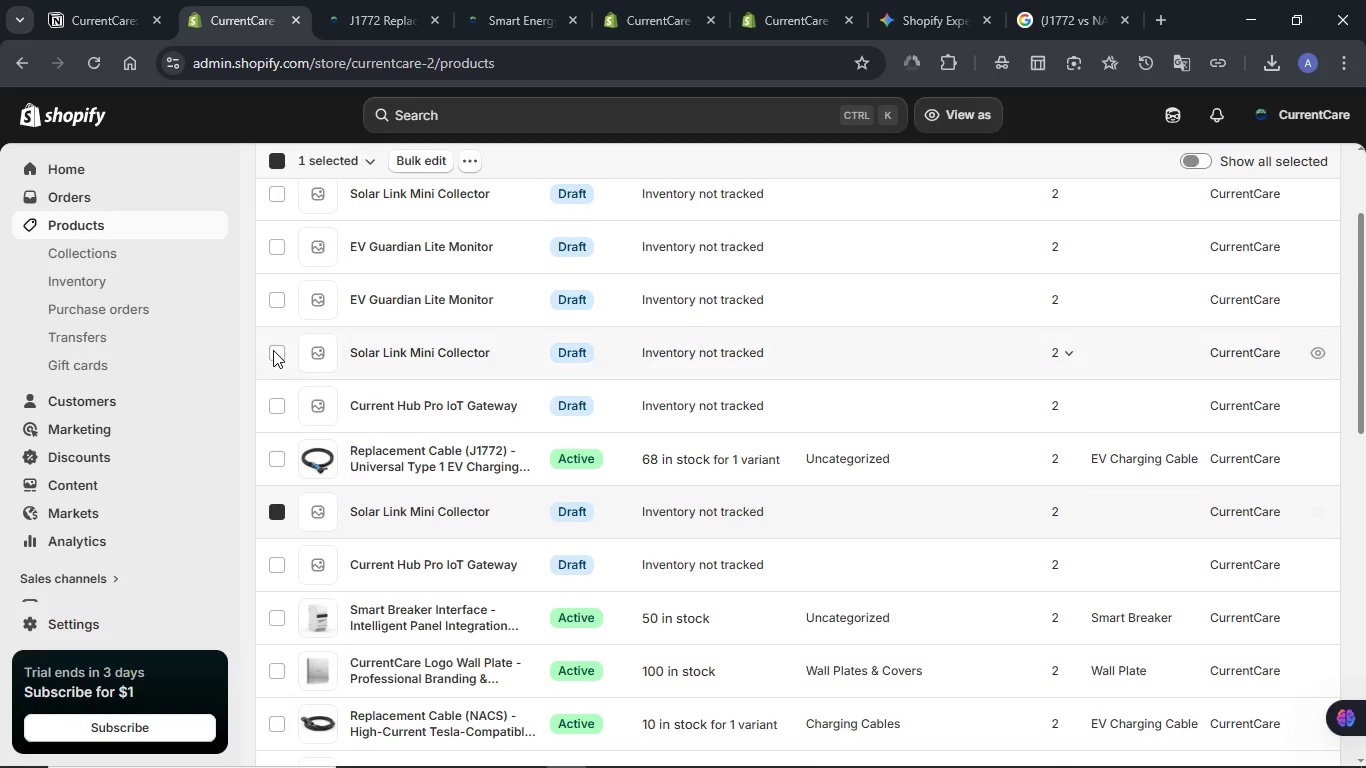 
left_click([273, 351])
 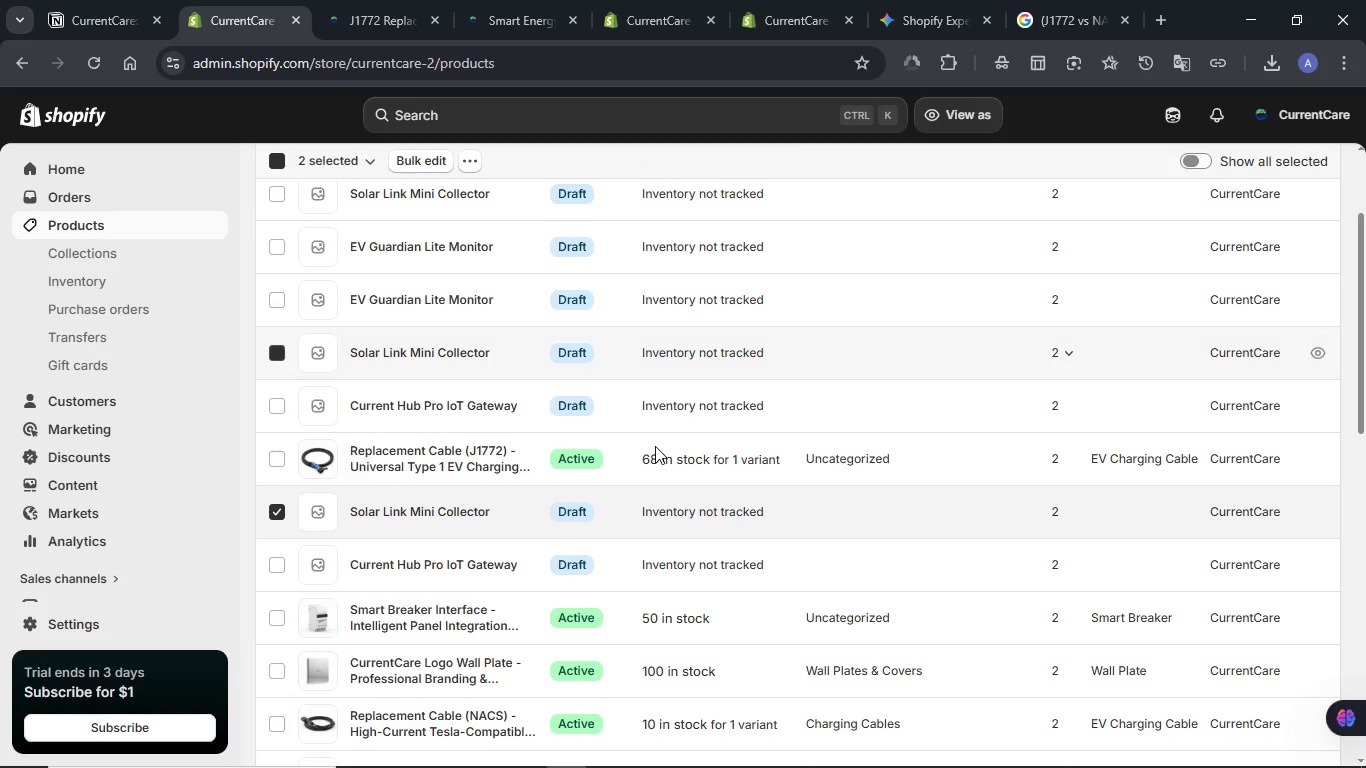 
scroll: coordinate [655, 446], scroll_direction: up, amount: 2.0
 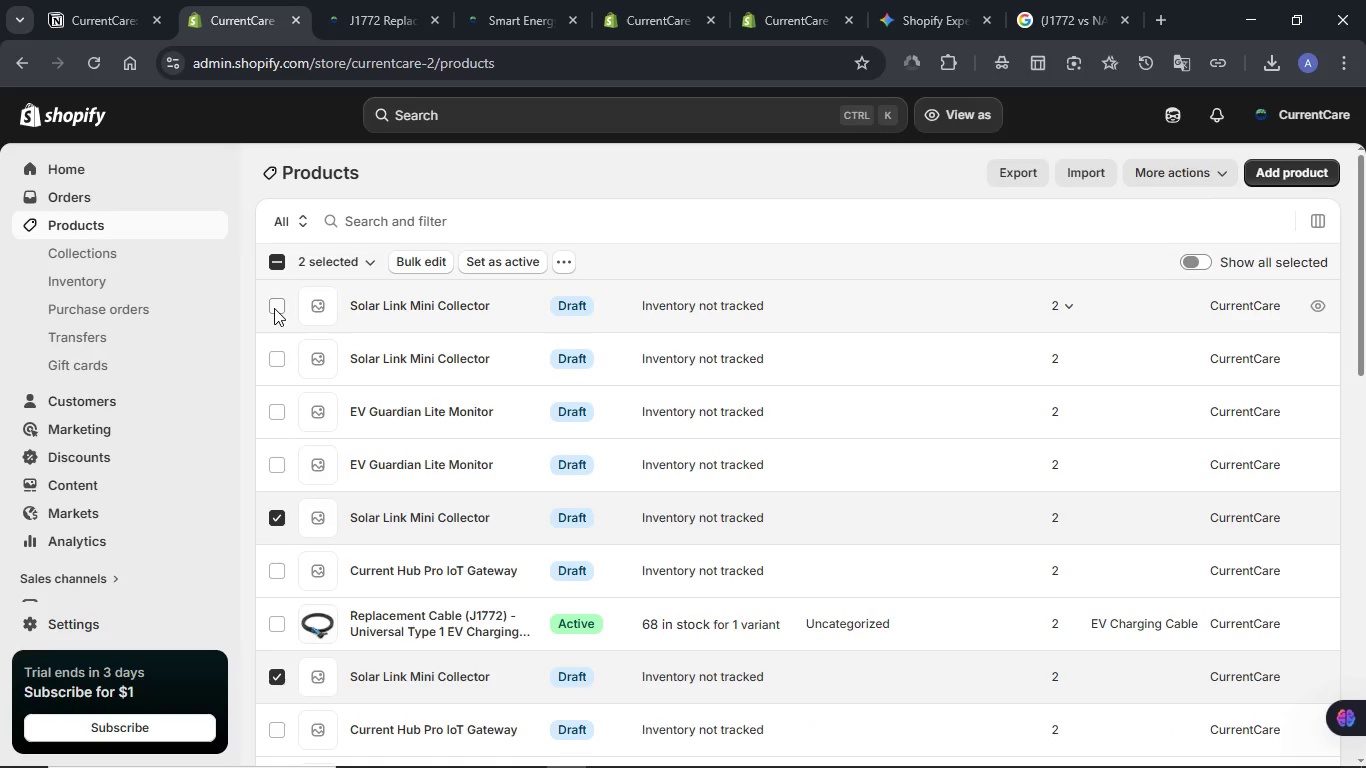 
left_click([274, 308])
 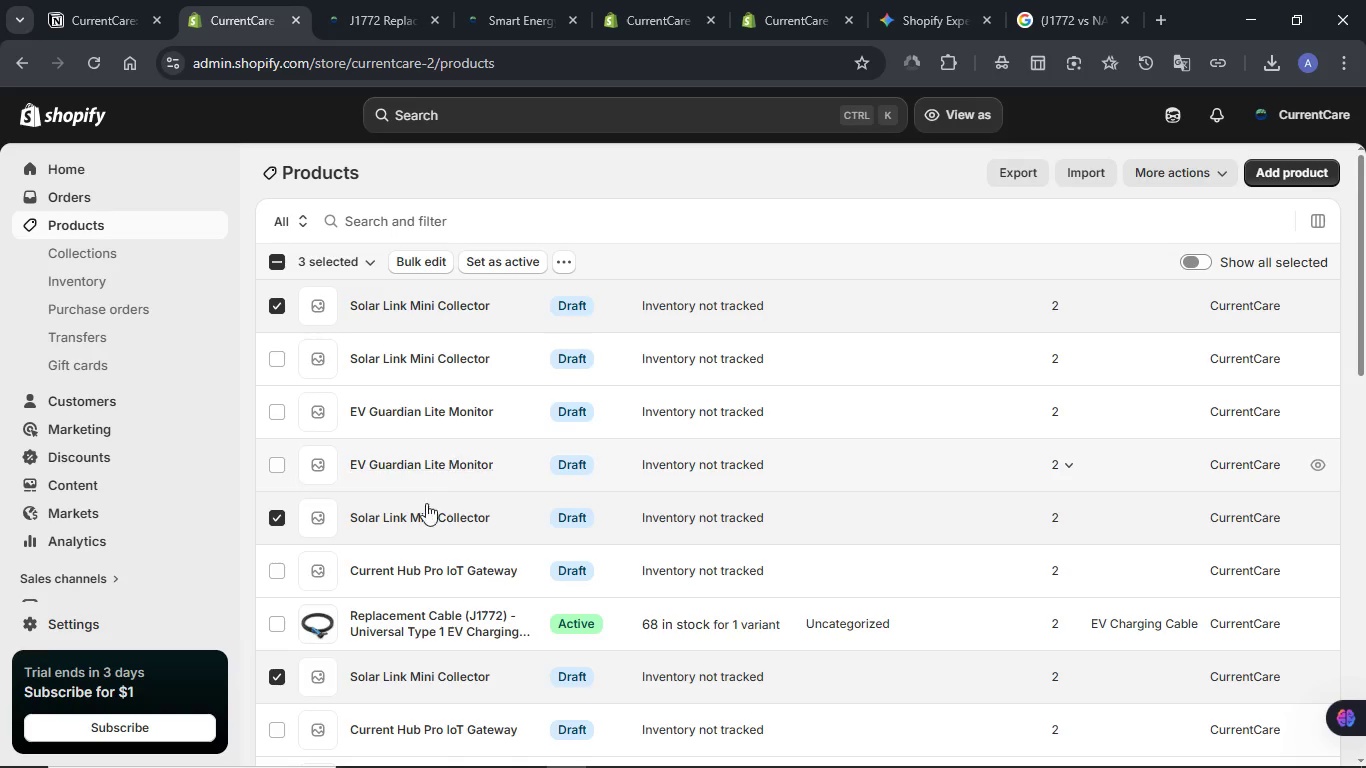 
wait(5.55)
 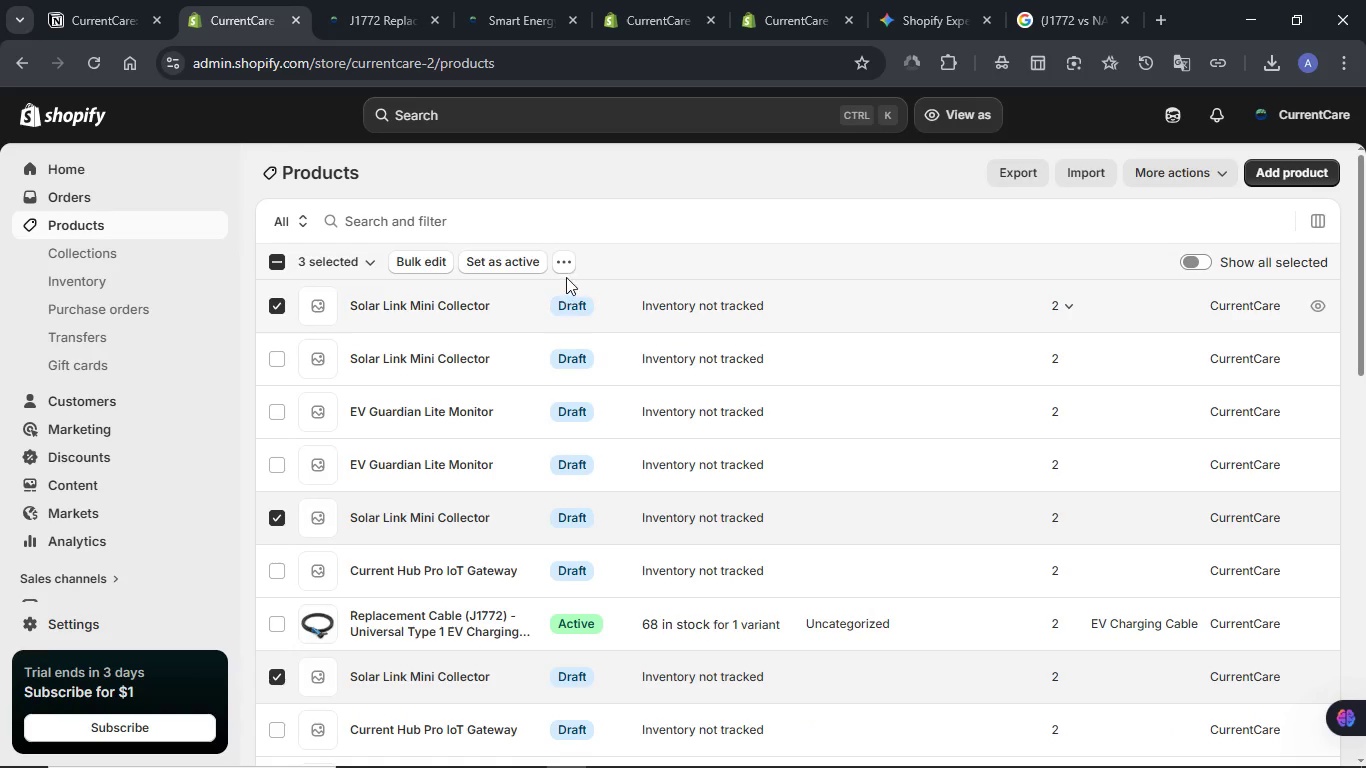 
right_click([426, 678])
 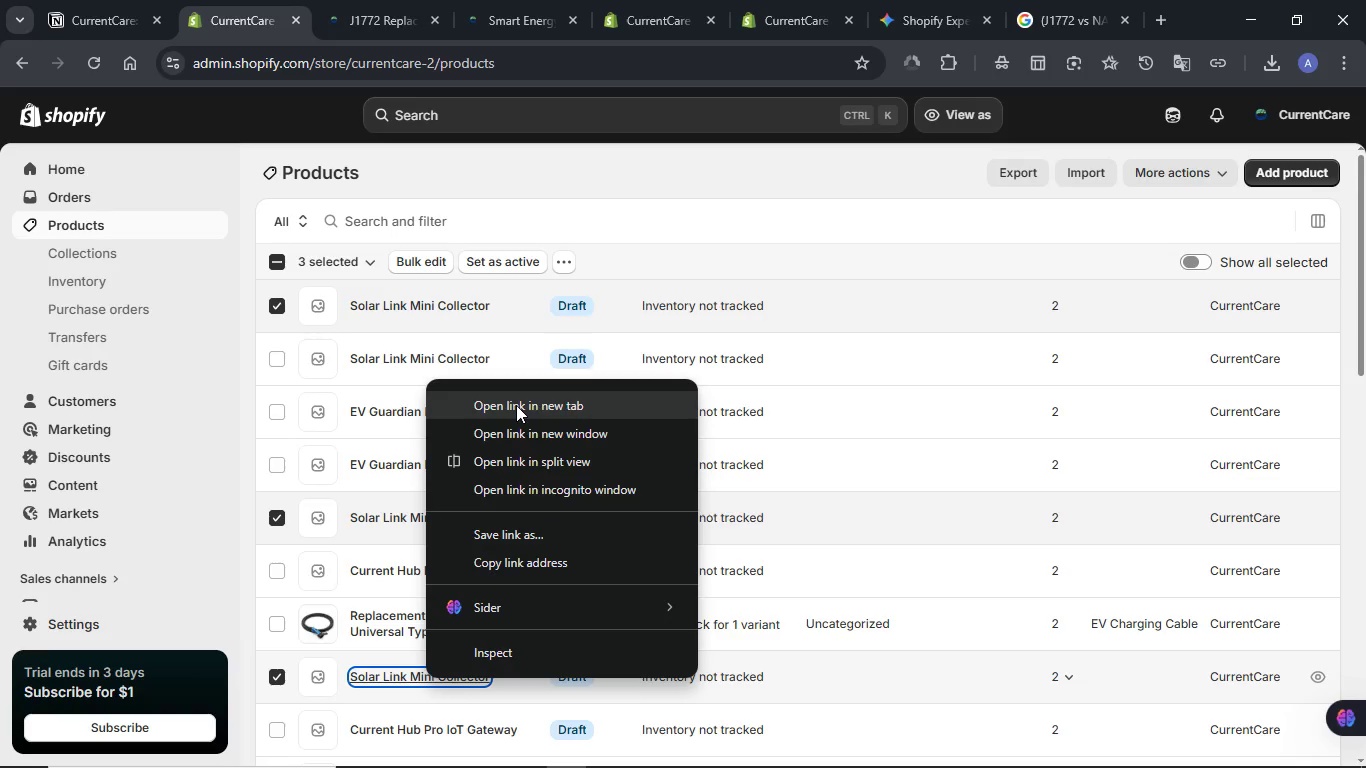 
left_click([516, 405])
 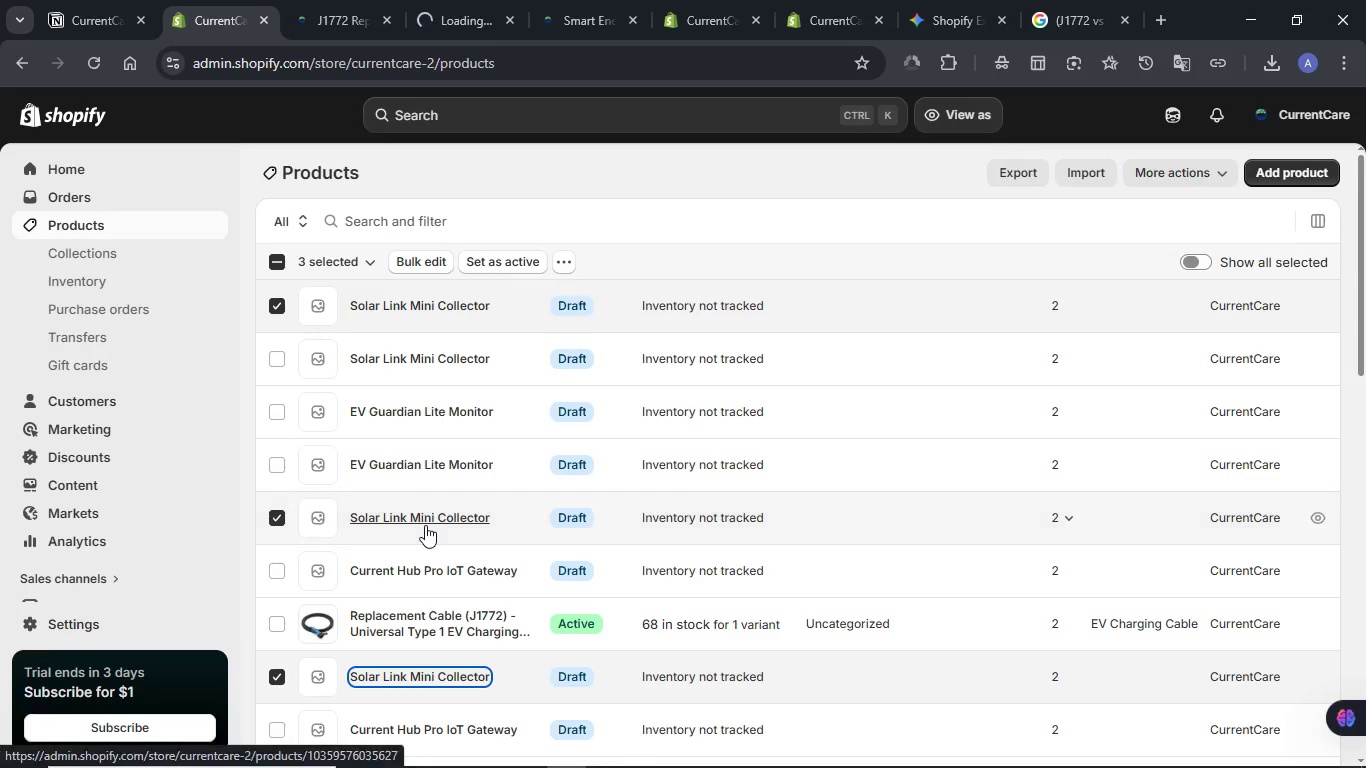 
right_click([425, 525])
 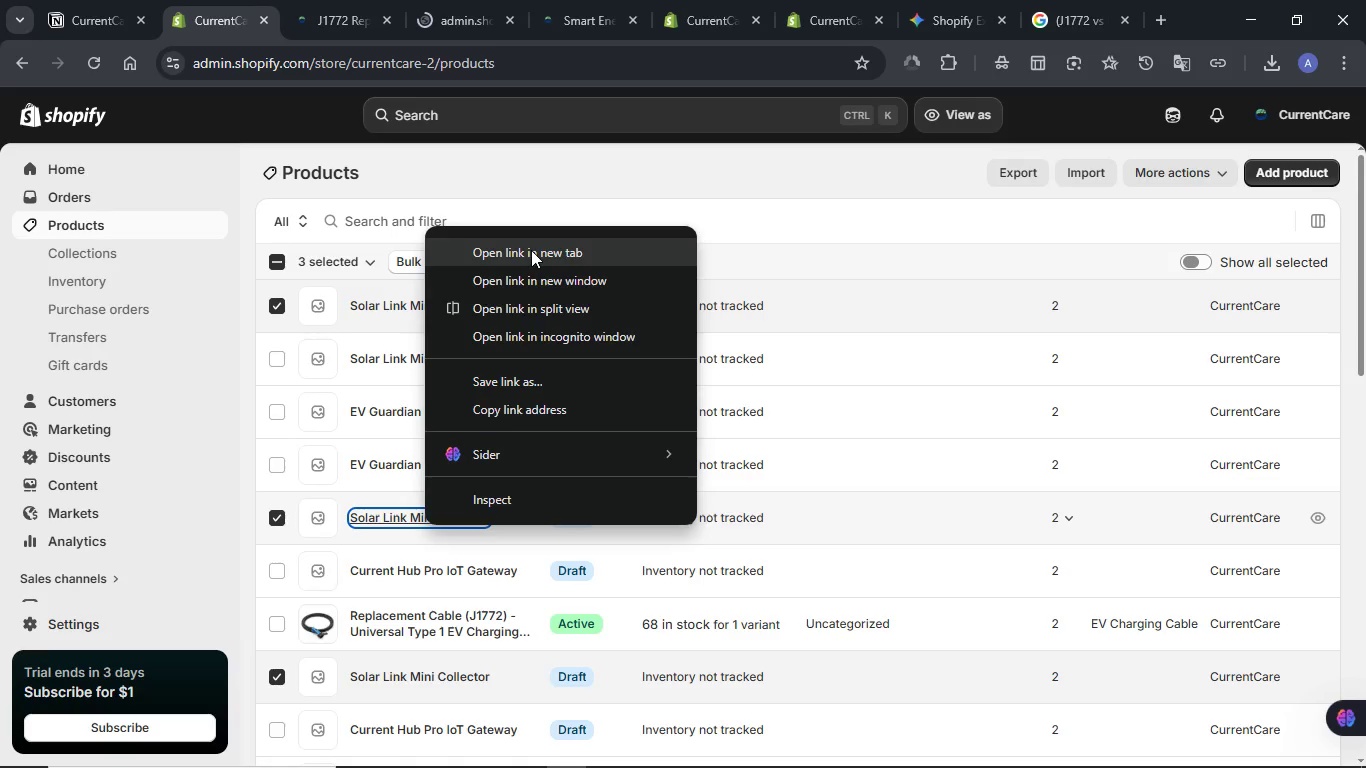 
left_click([531, 250])
 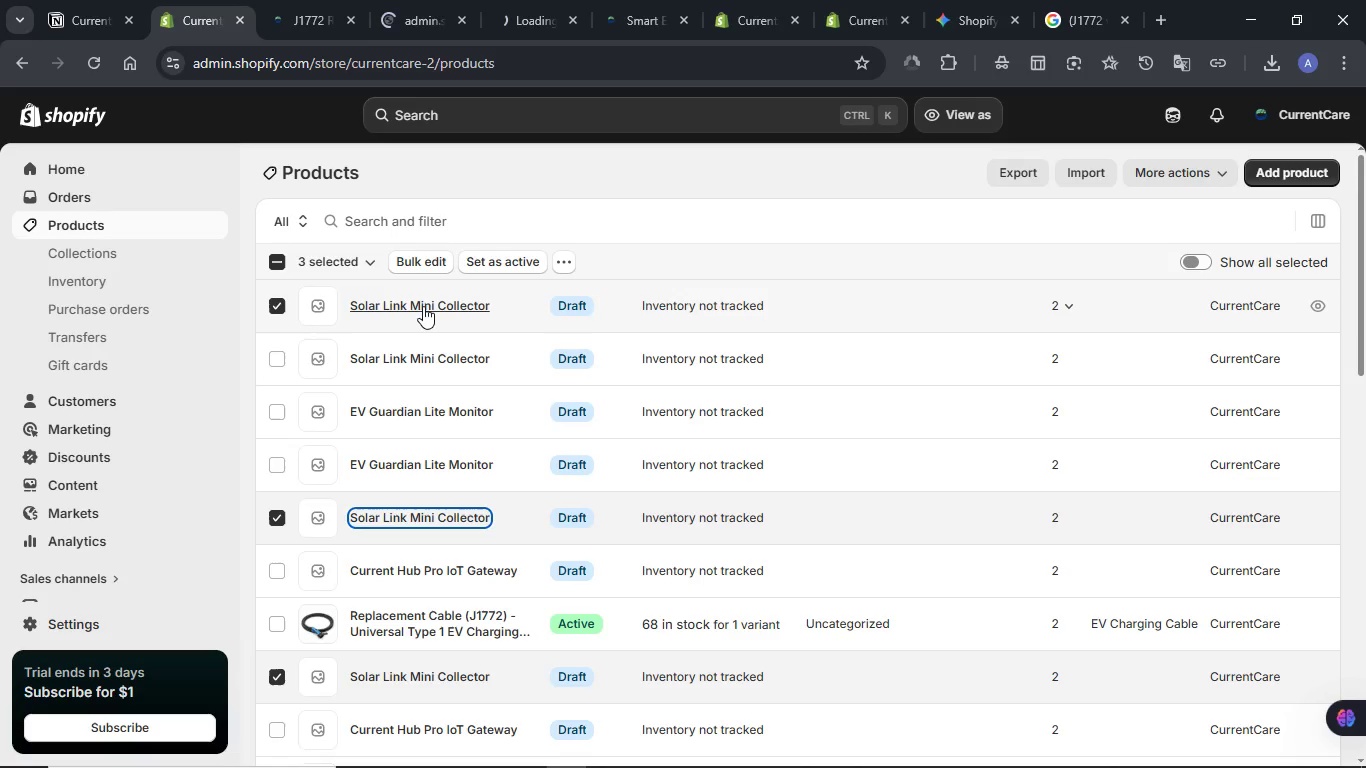 
right_click([423, 305])
 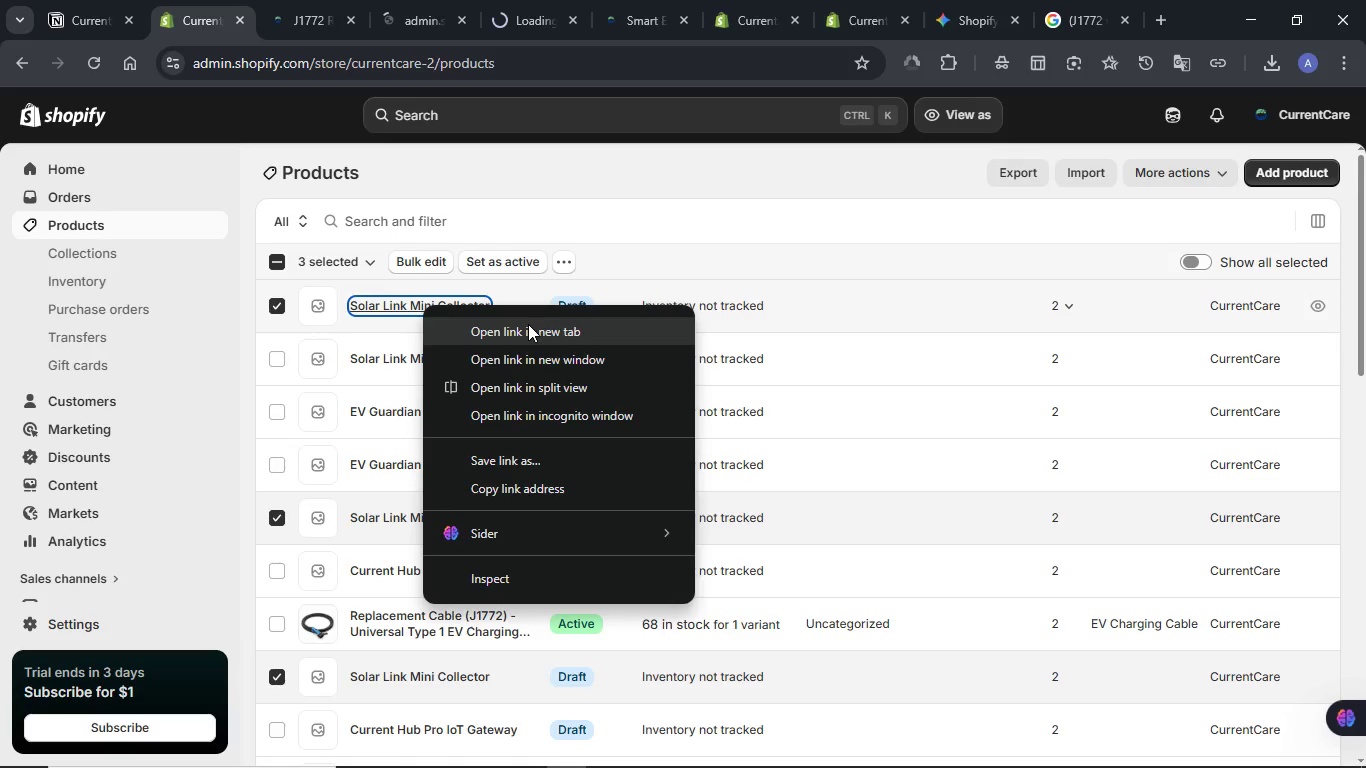 
left_click([528, 324])
 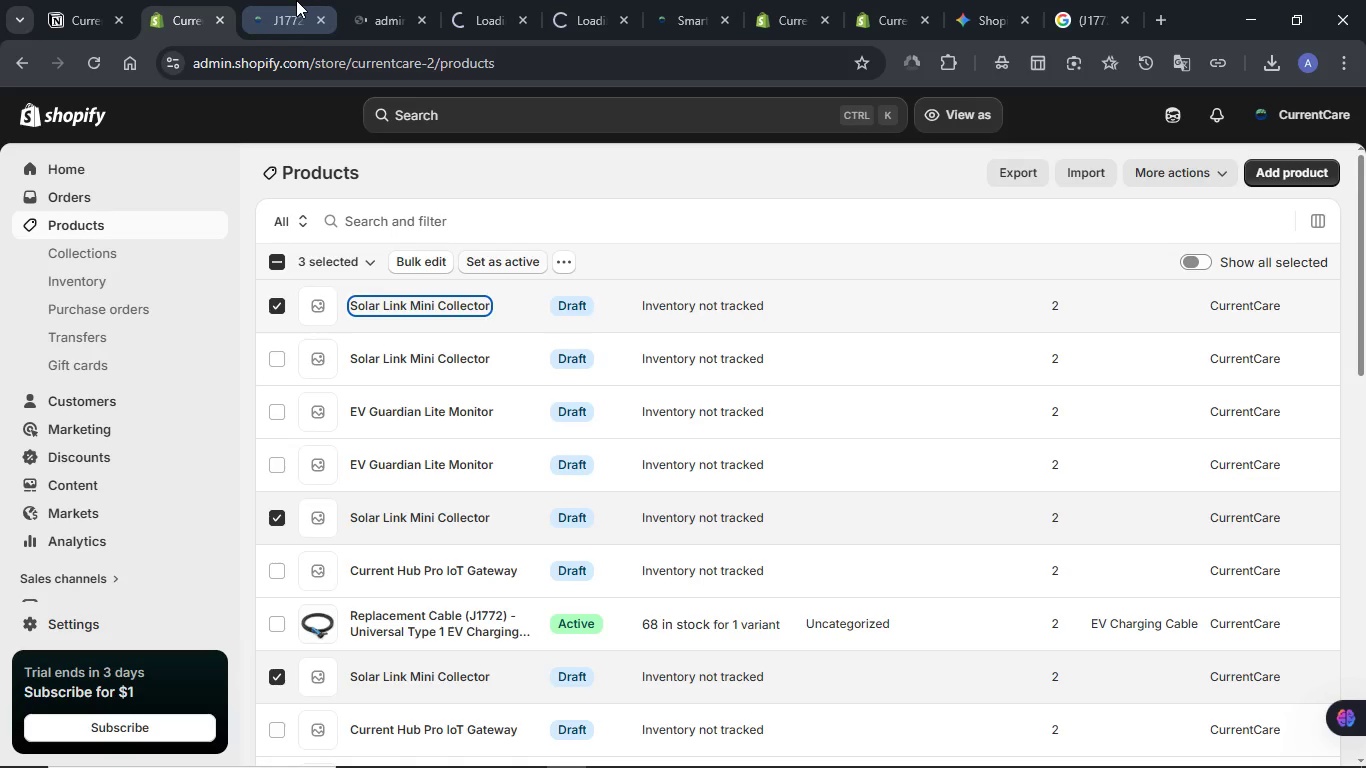 
left_click([412, 1])
 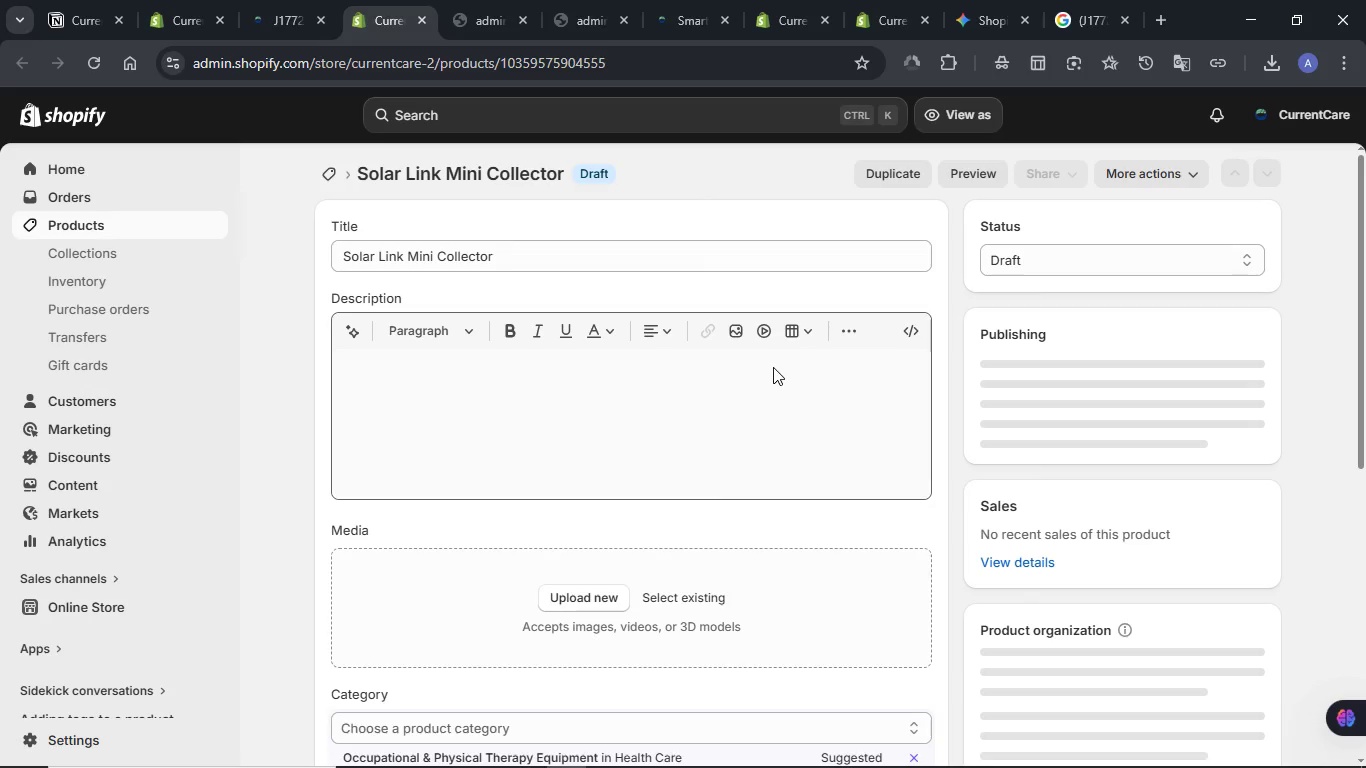 
wait(37.58)
 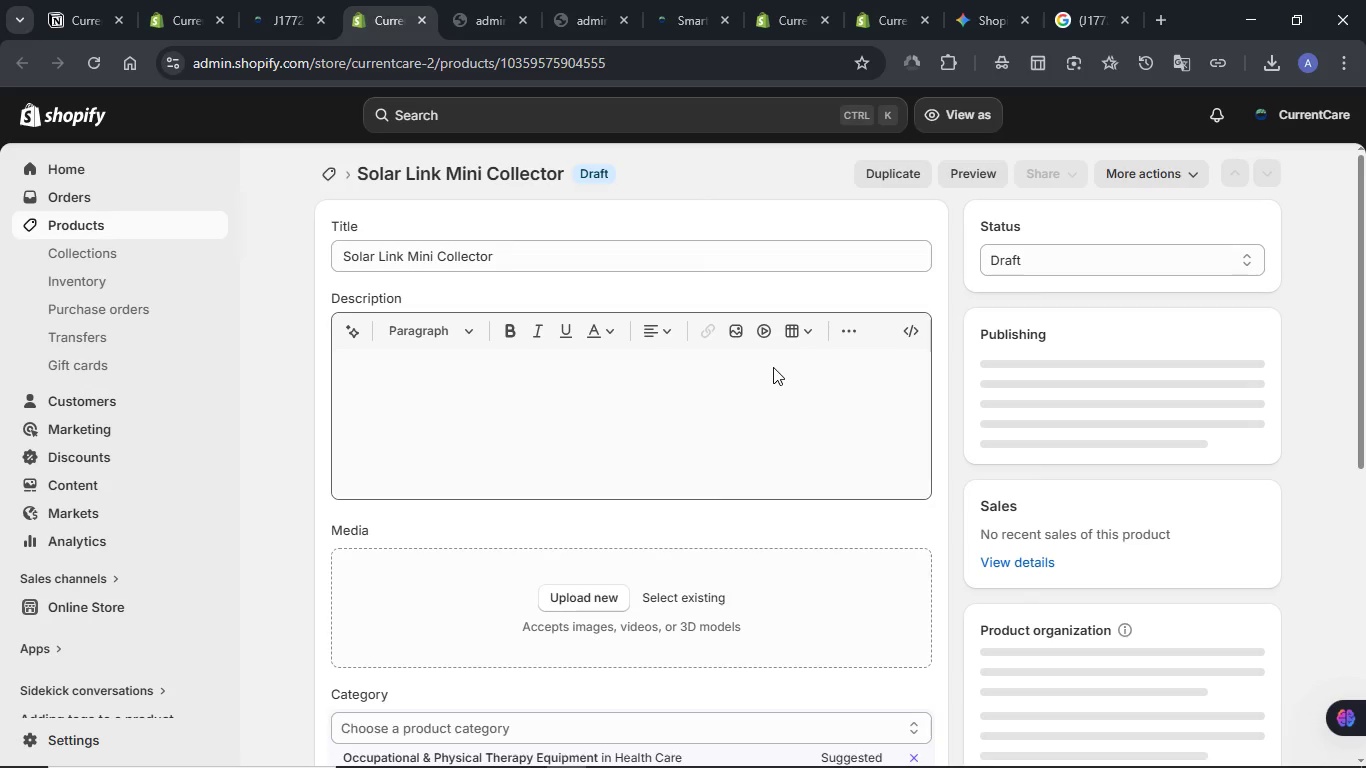 
scroll: coordinate [951, 365], scroll_direction: down, amount: 6.0
 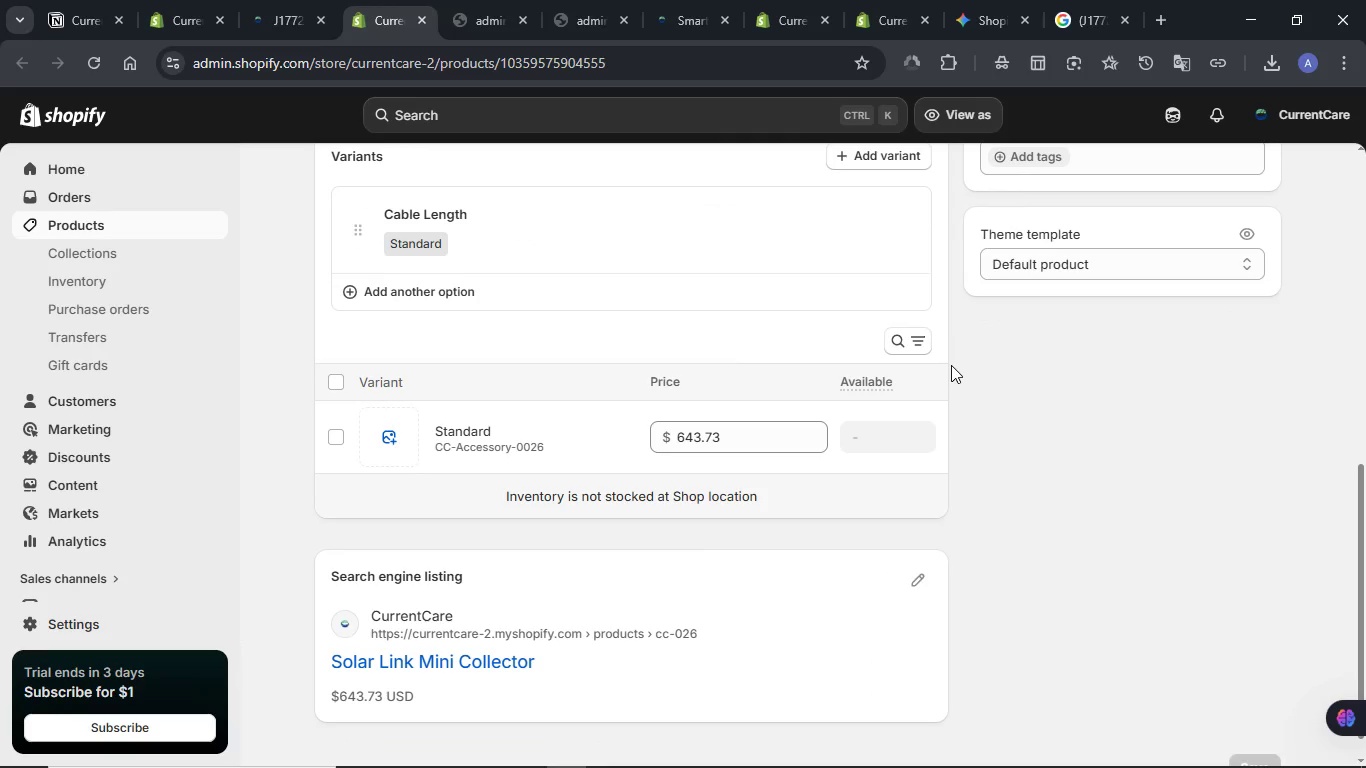 
scroll: coordinate [951, 365], scroll_direction: up, amount: 10.0
 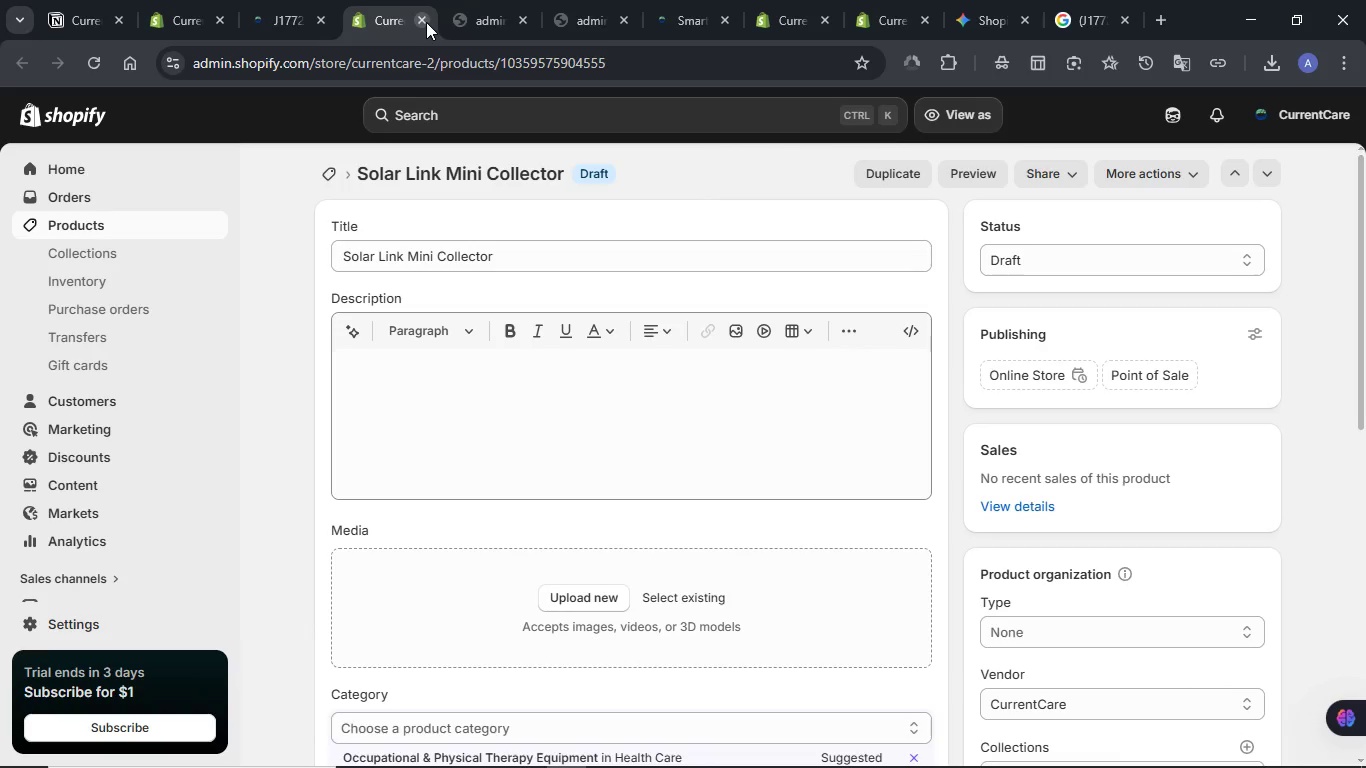 
left_click([426, 22])
 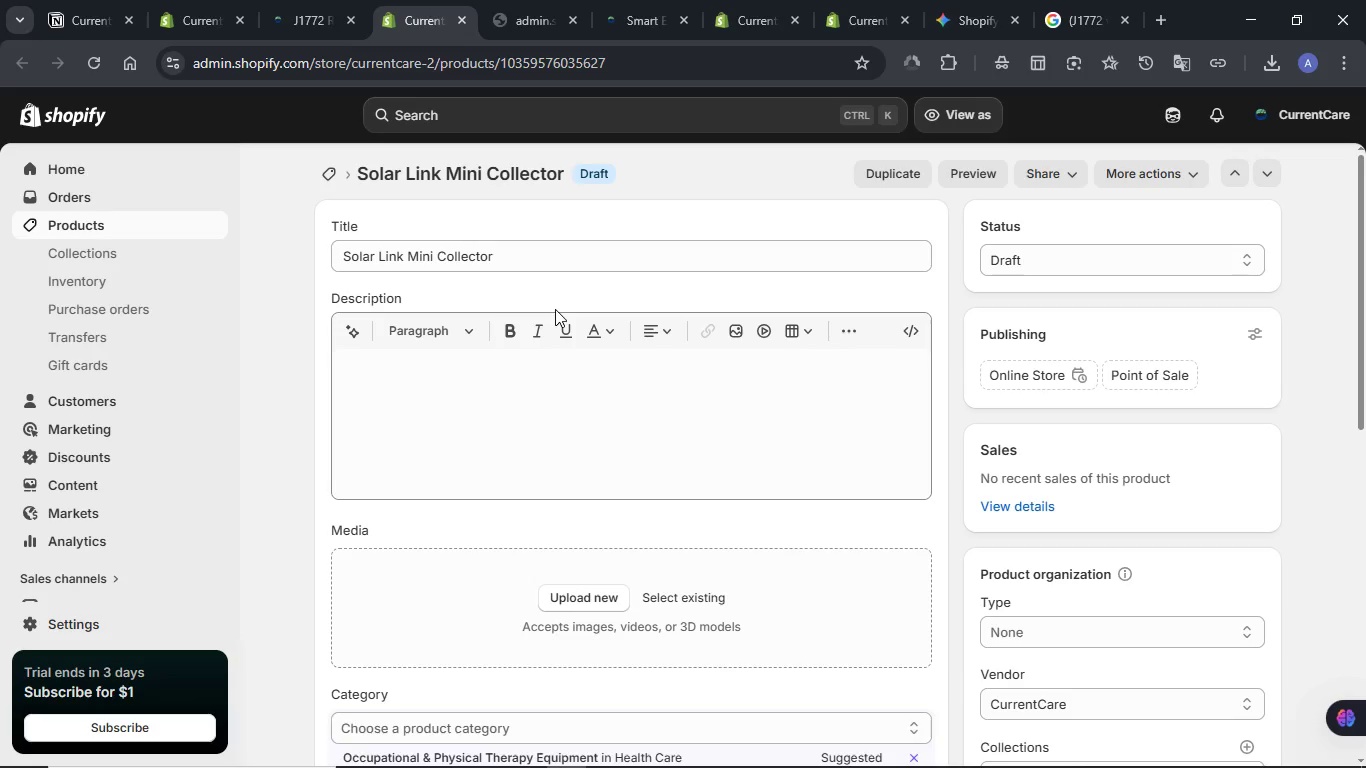 
wait(28.49)
 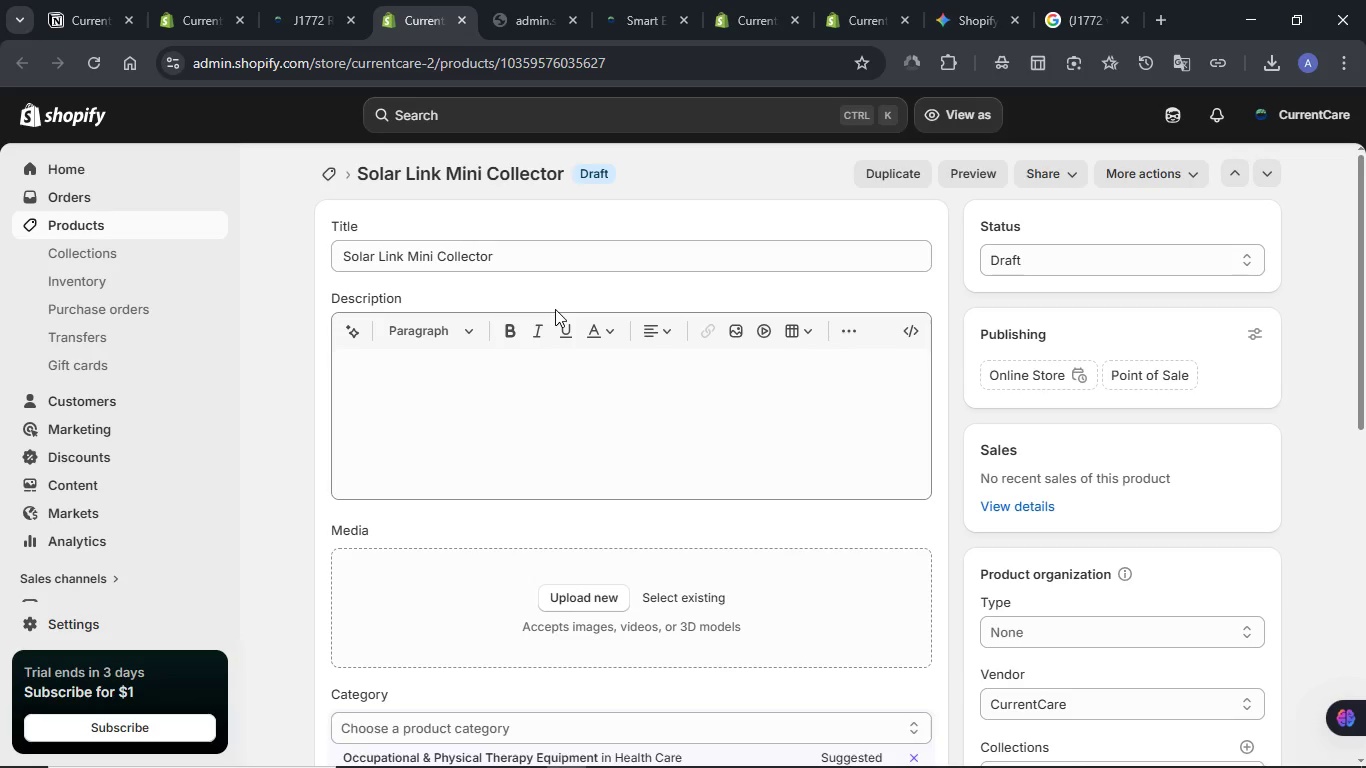 
scroll: coordinate [503, 236], scroll_direction: down, amount: 4.0
 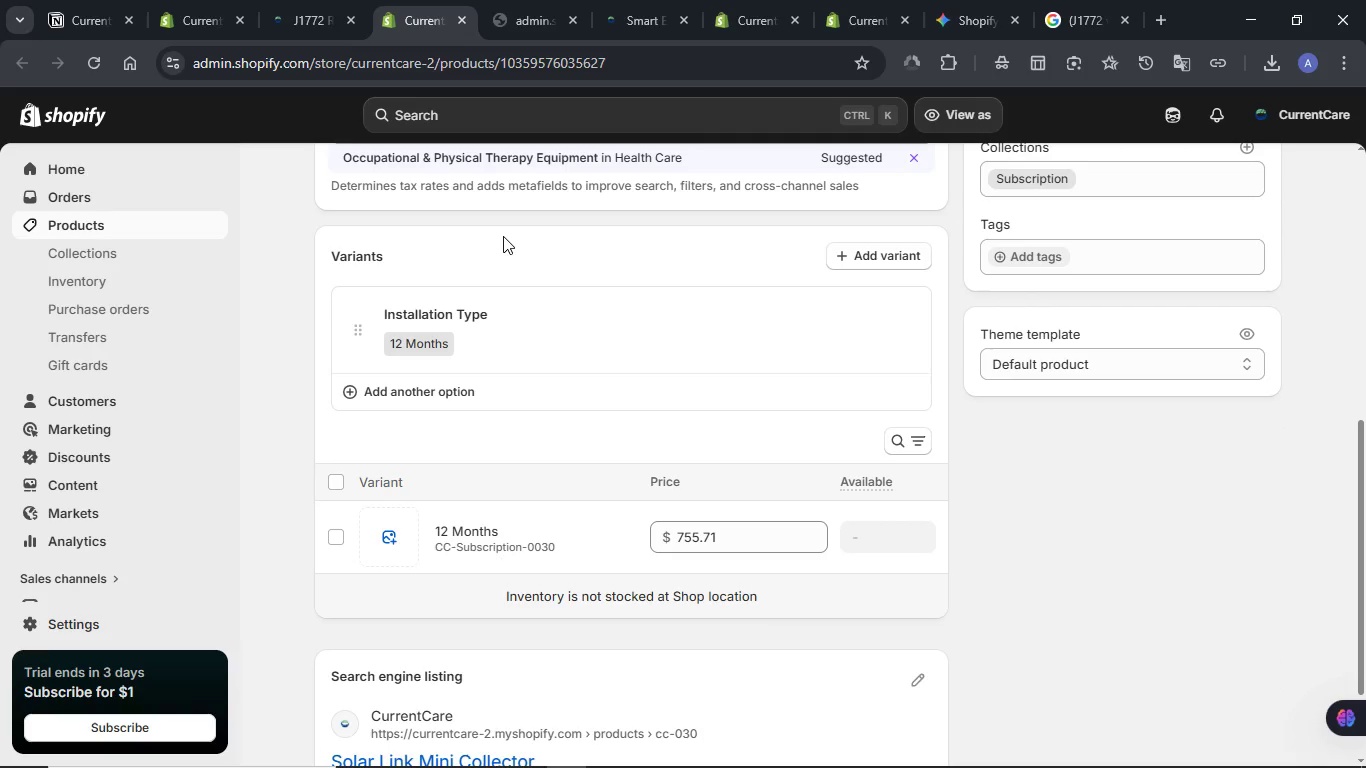 
scroll: coordinate [503, 236], scroll_direction: up, amount: 3.0
 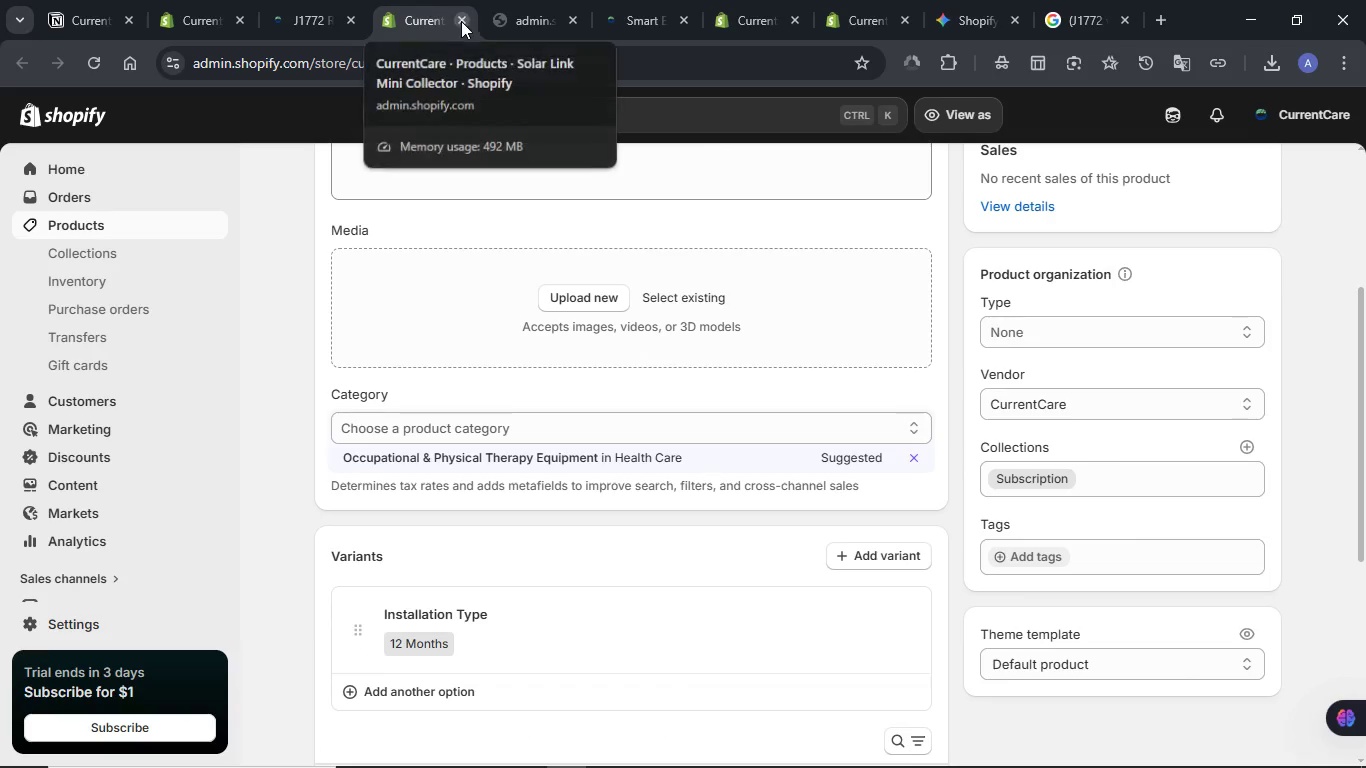 
left_click([461, 21])
 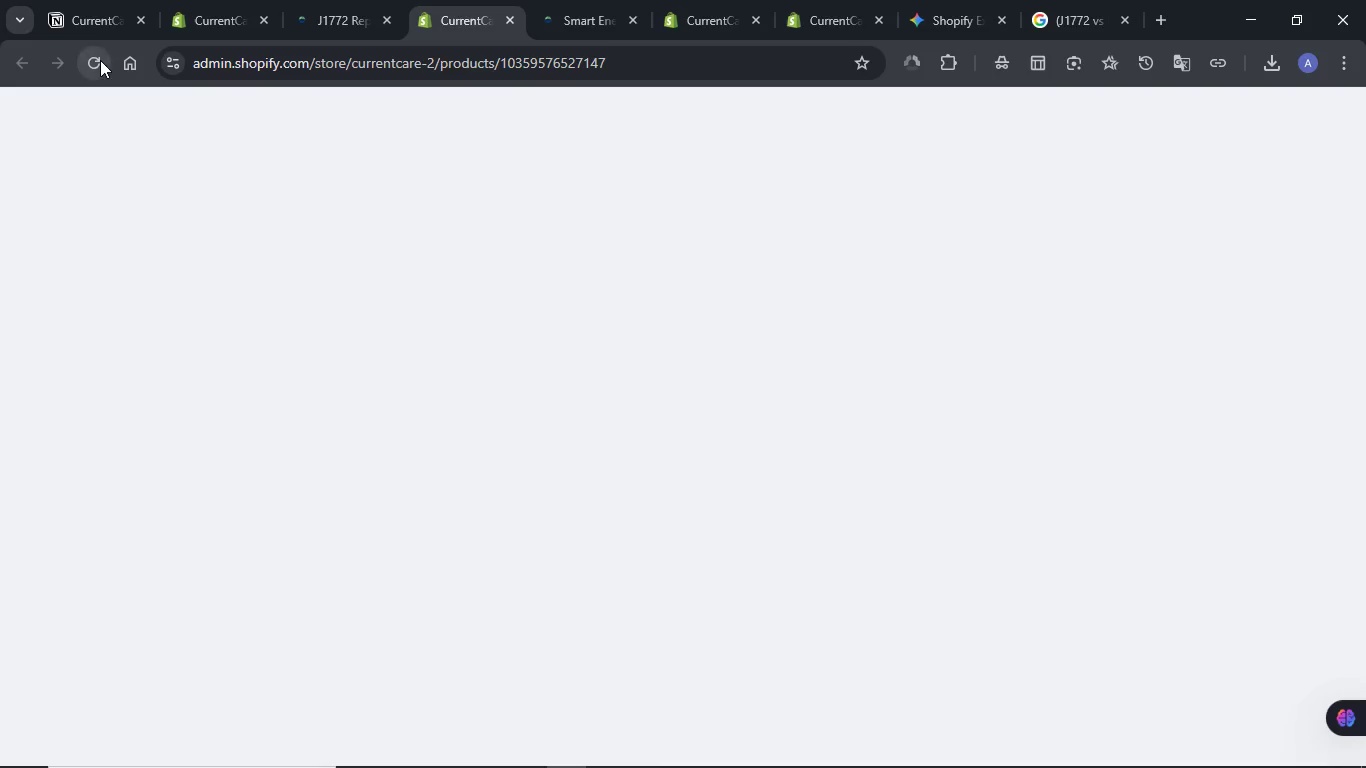 
left_click([100, 61])
 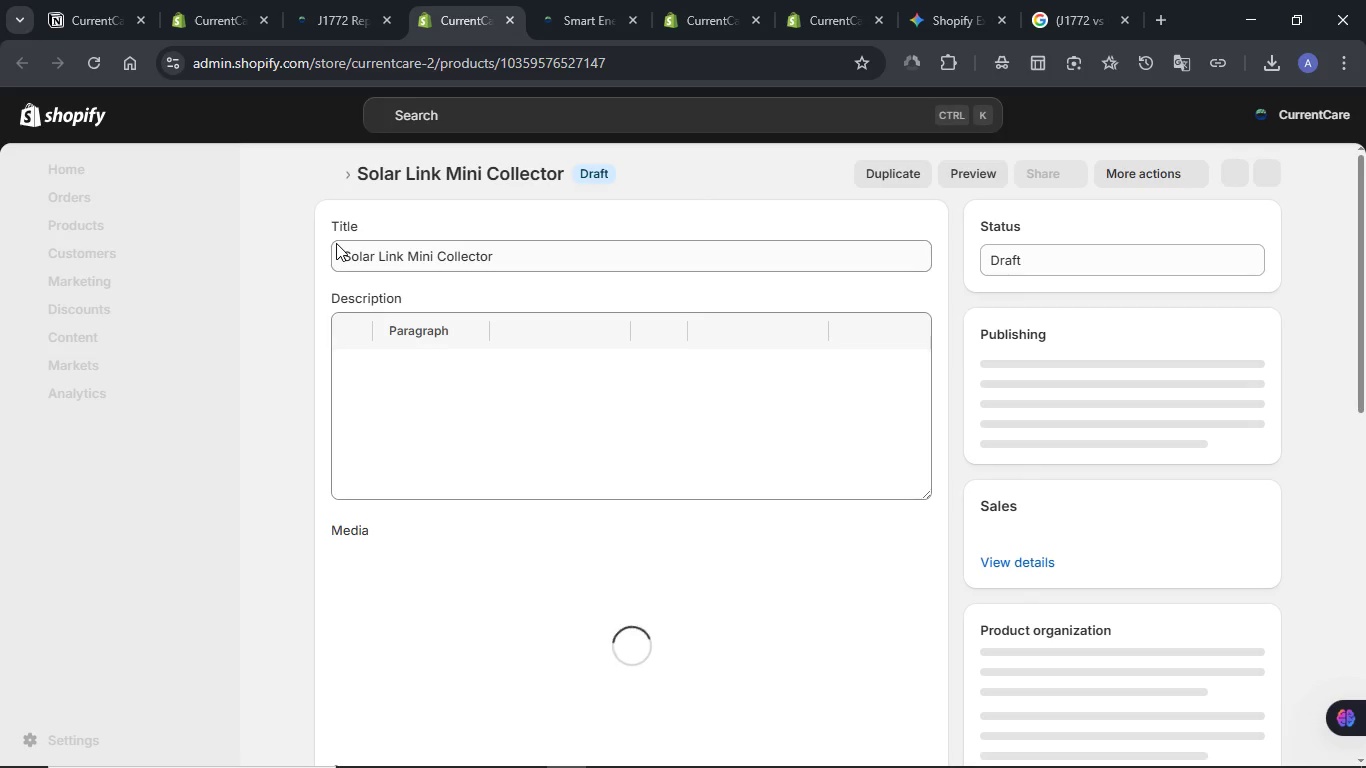 
wait(18.75)
 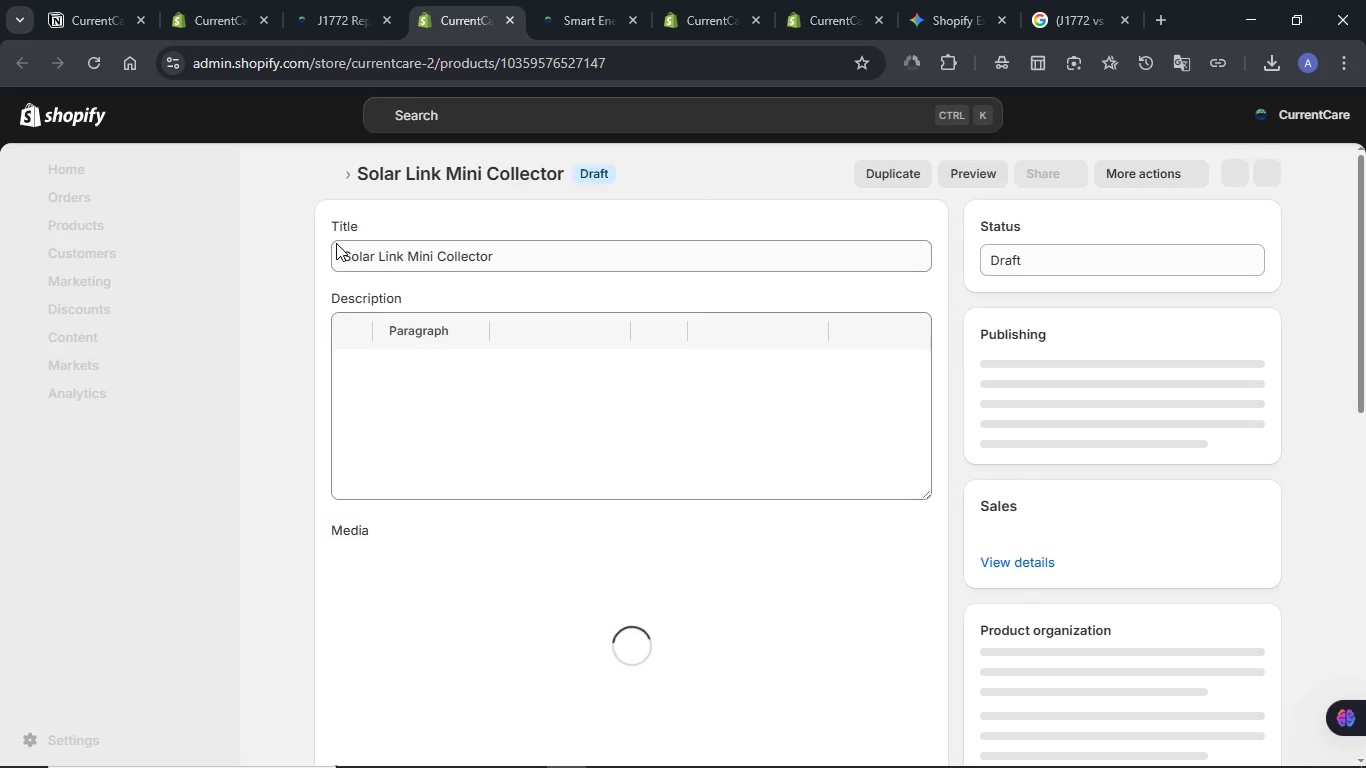 
scroll: coordinate [636, 248], scroll_direction: down, amount: 4.0
 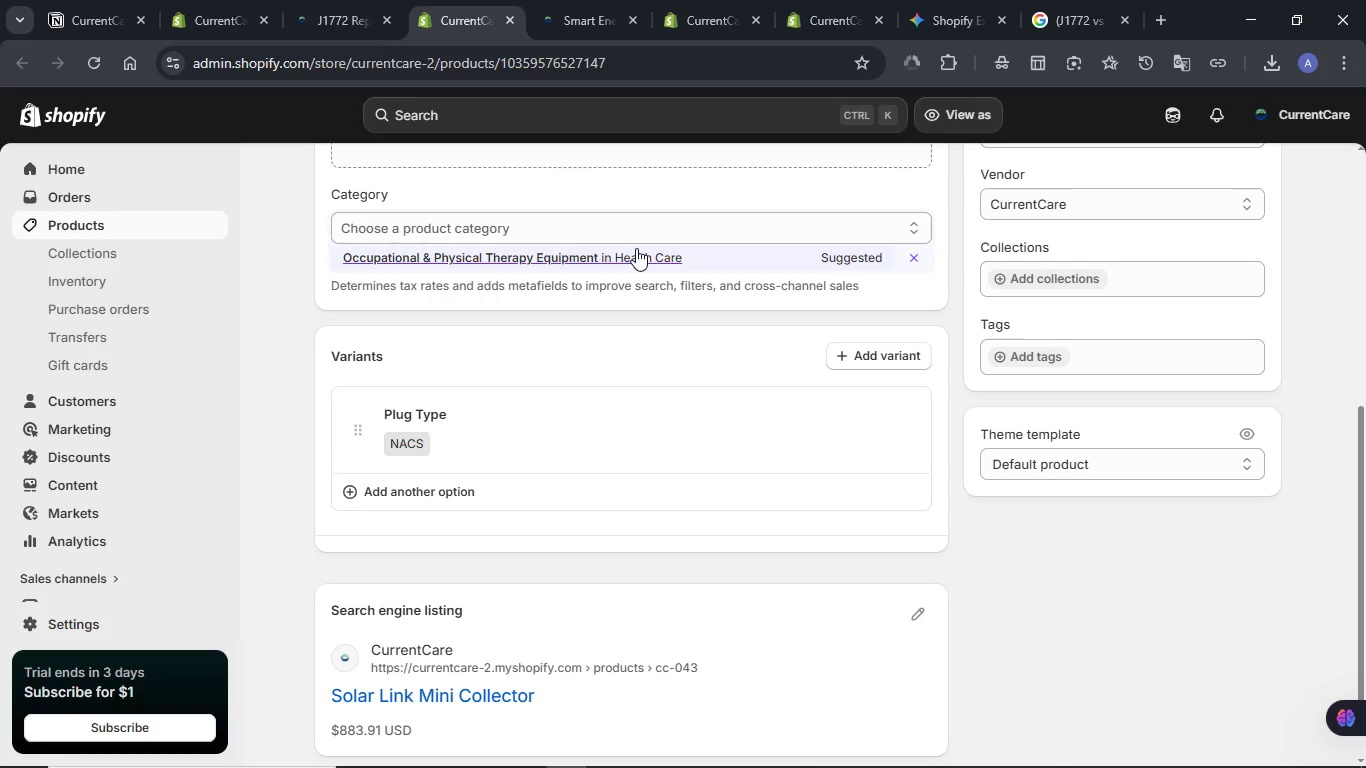 
scroll: coordinate [636, 248], scroll_direction: up, amount: 5.0
 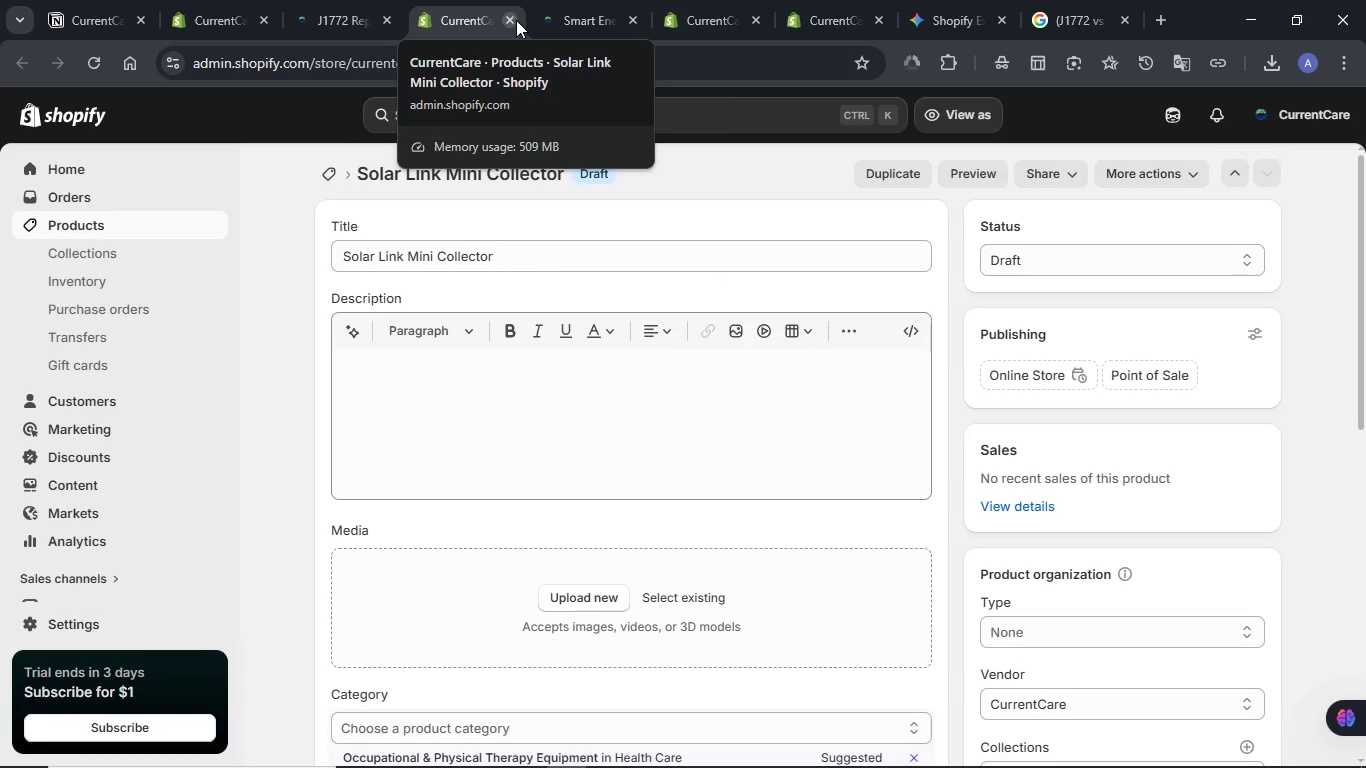 
left_click([511, 20])
 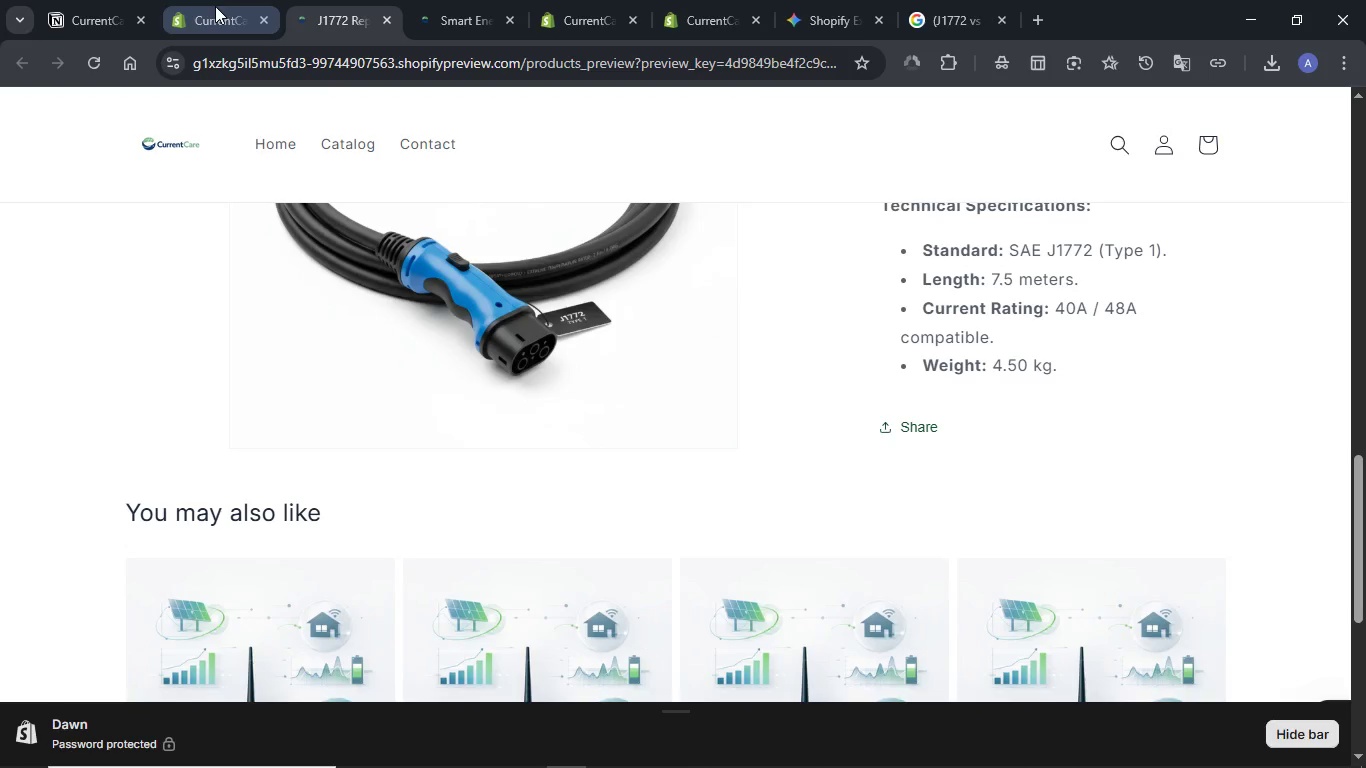 
left_click([215, 6])
 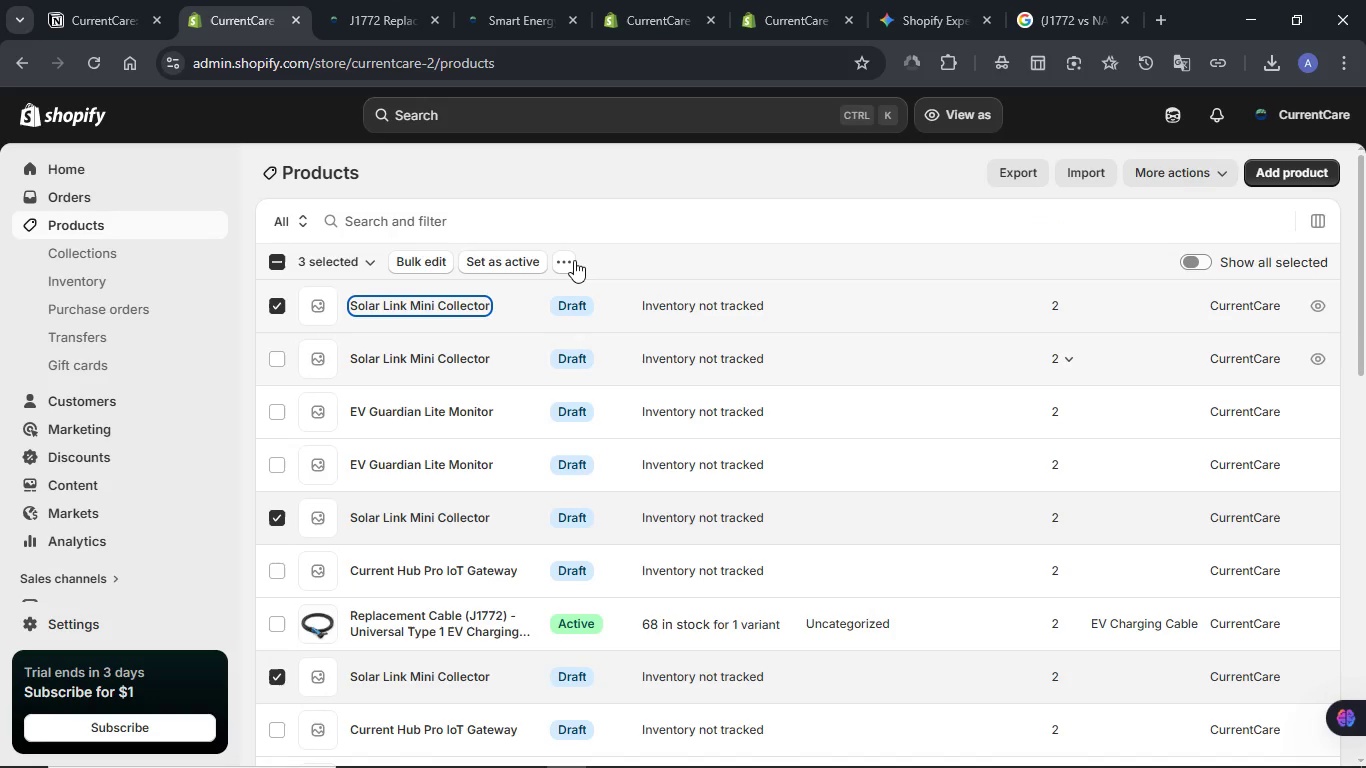 
left_click([574, 260])
 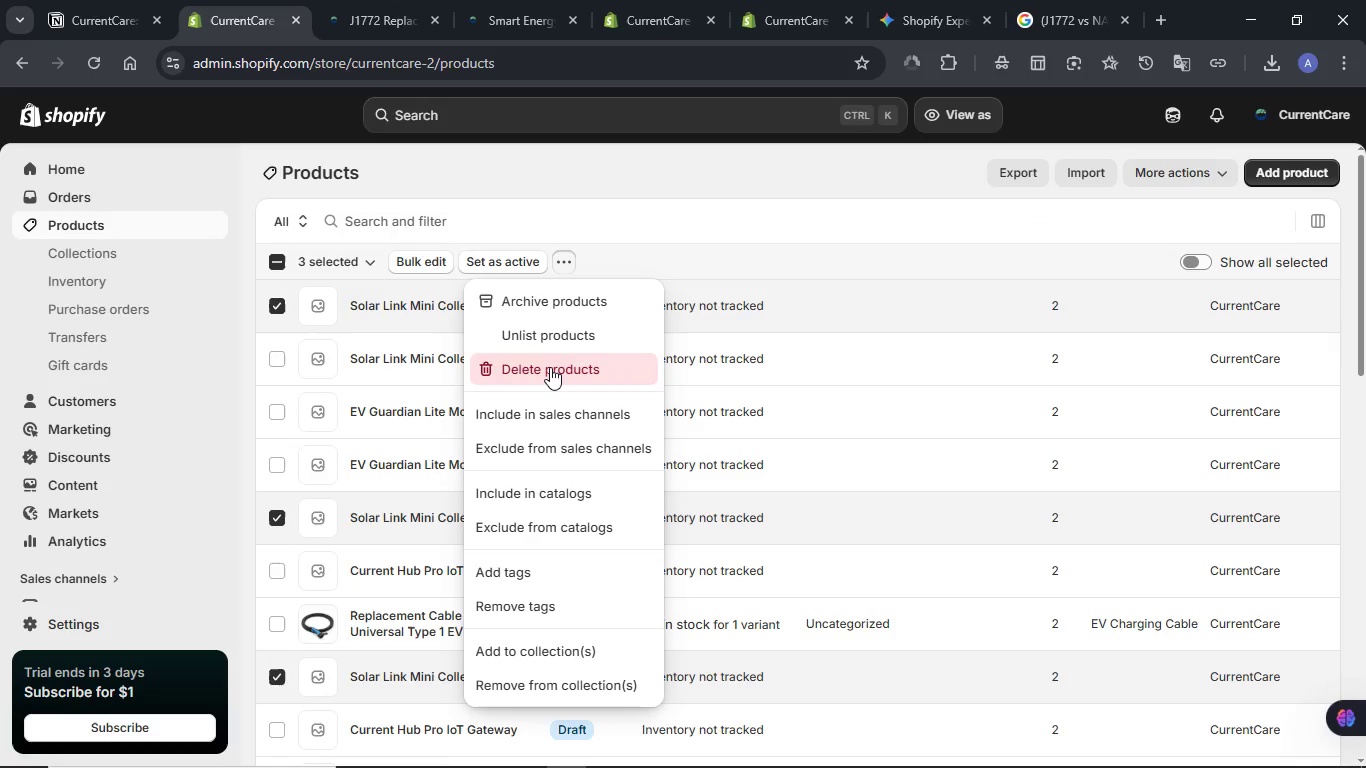 
left_click([550, 367])
 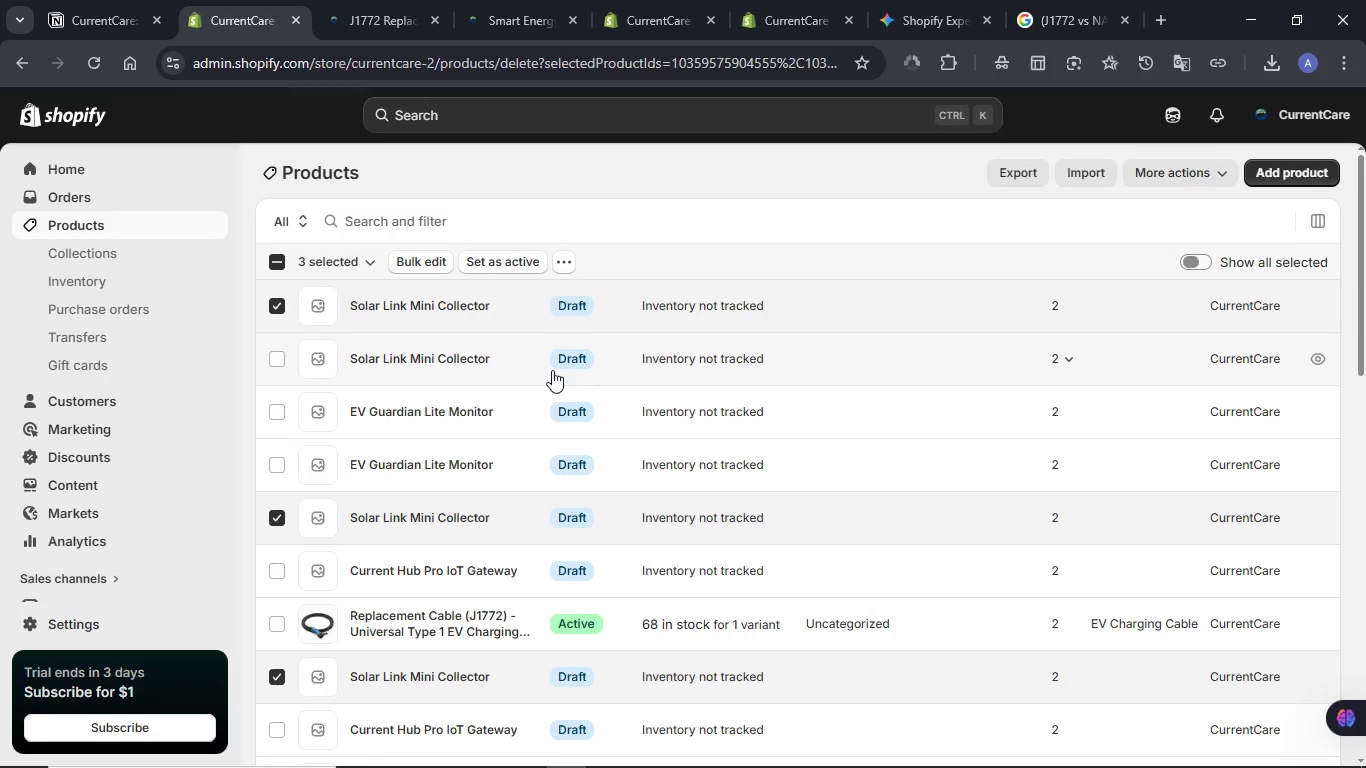 
wait(9.56)
 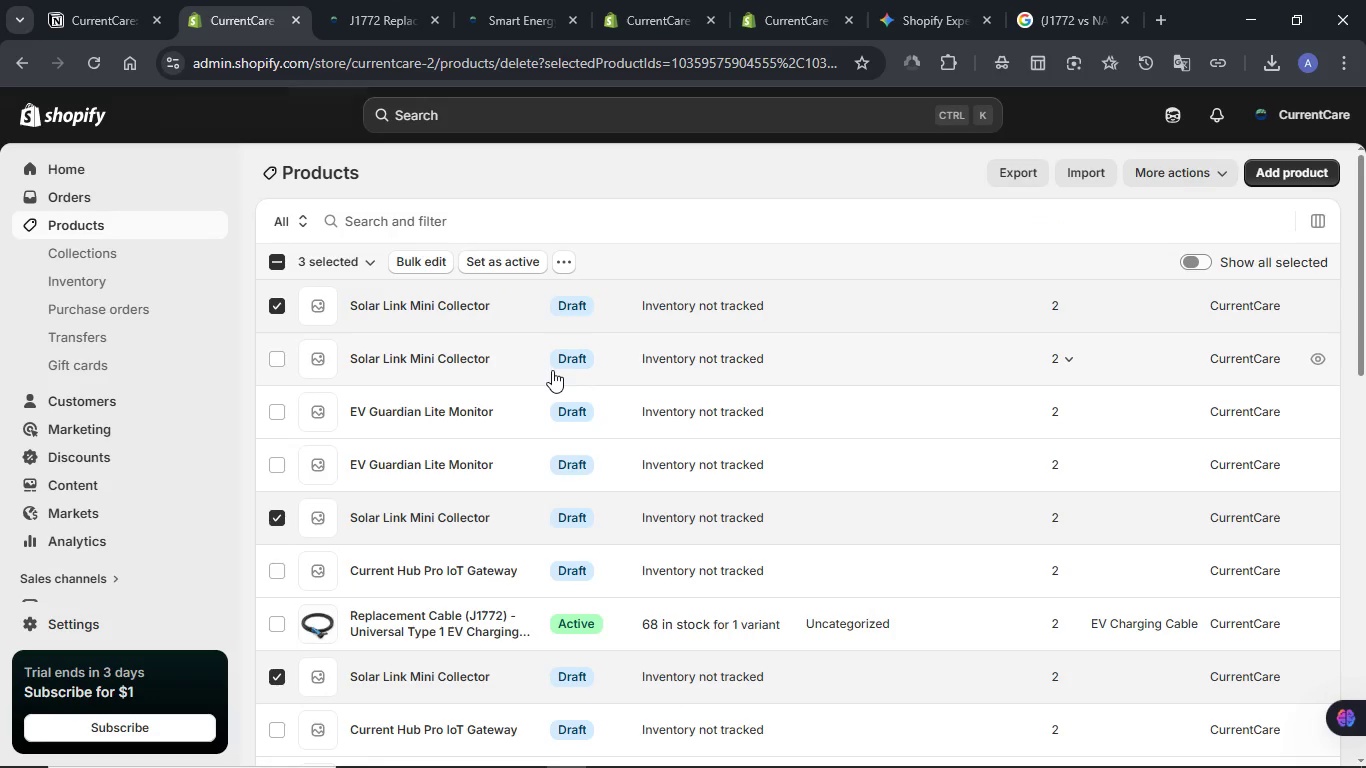 
left_click([950, 478])
 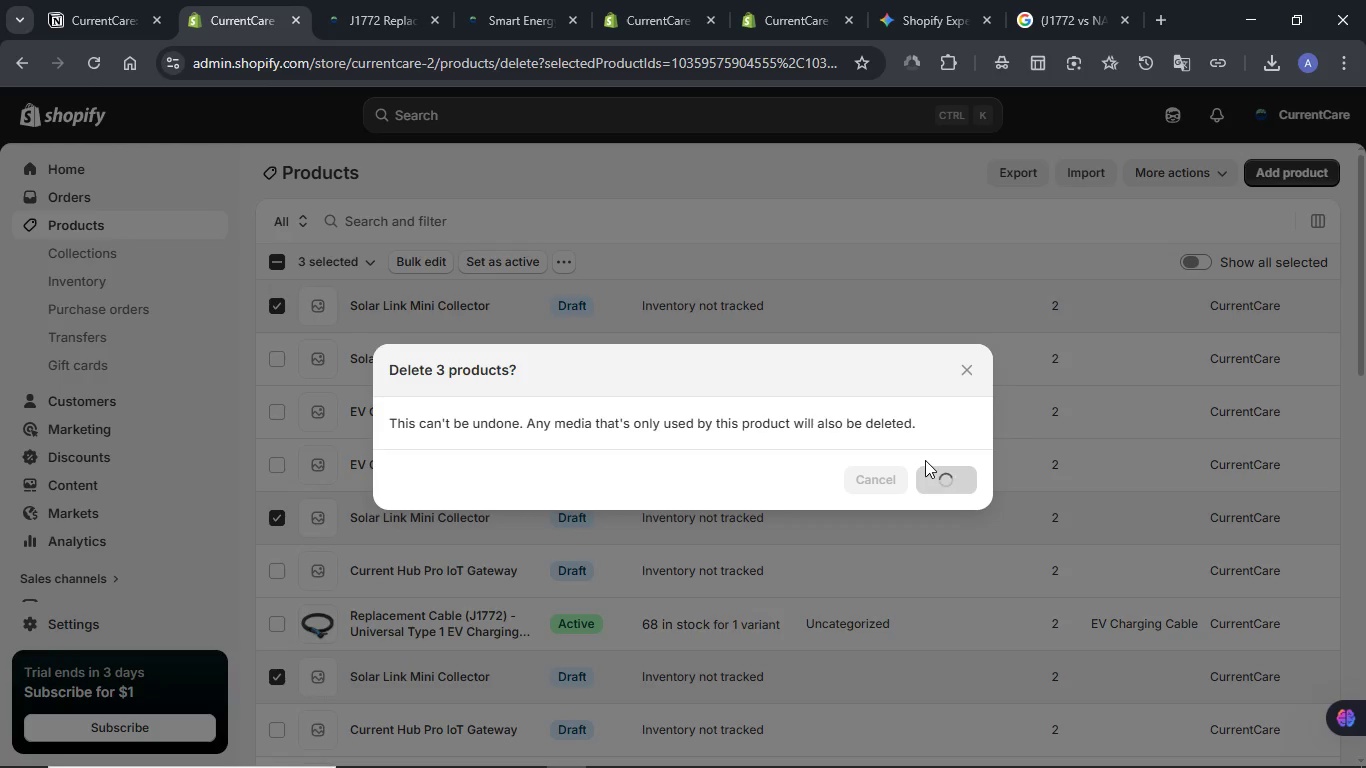 
mouse_move([900, 447])
 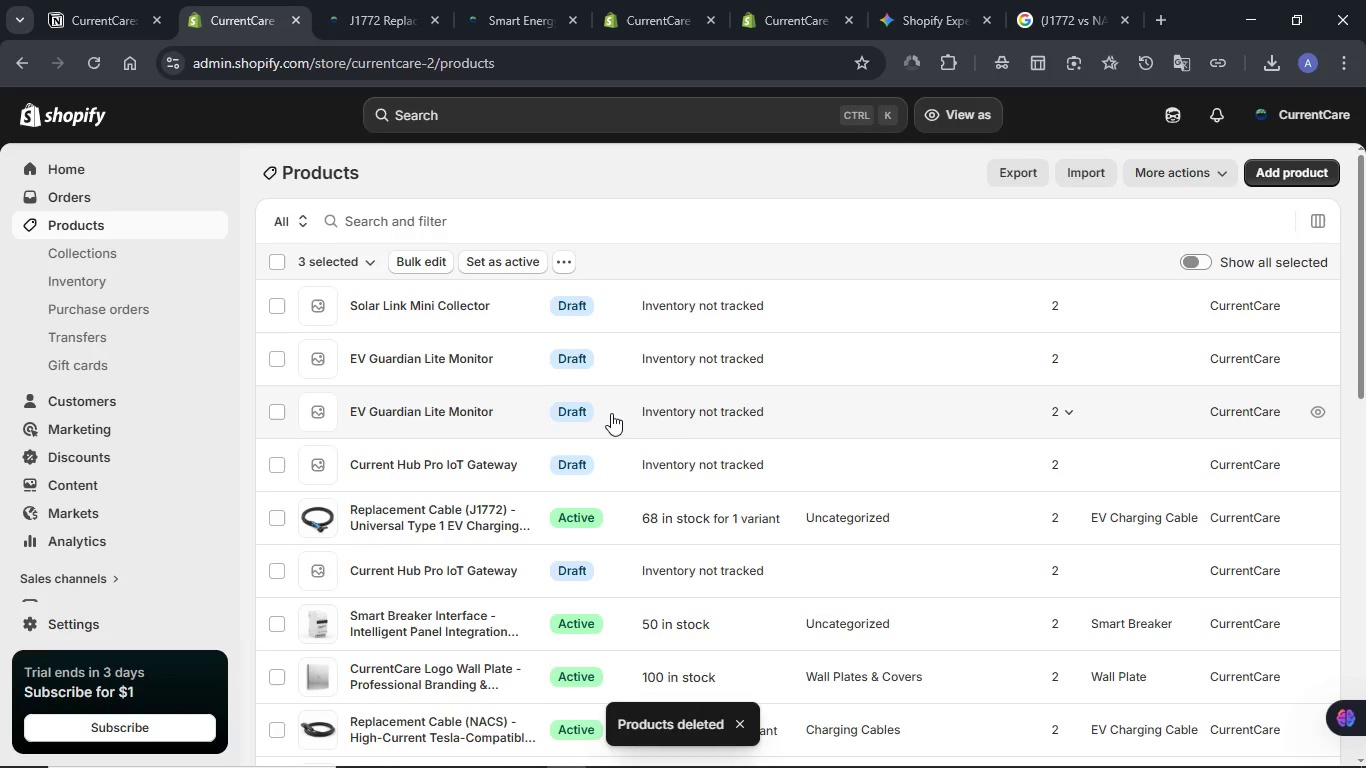 
scroll: coordinate [611, 413], scroll_direction: down, amount: 1.0
 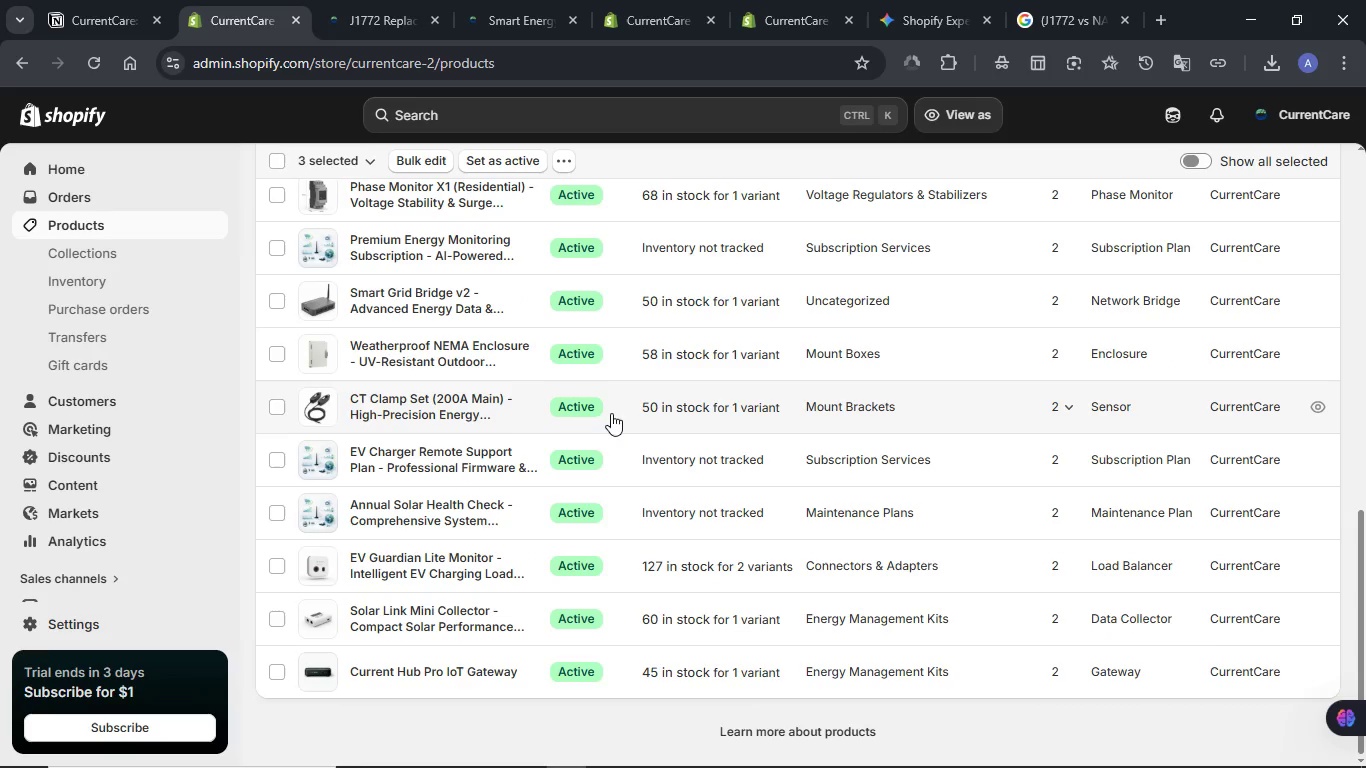 
scroll: coordinate [607, 432], scroll_direction: up, amount: 6.0
 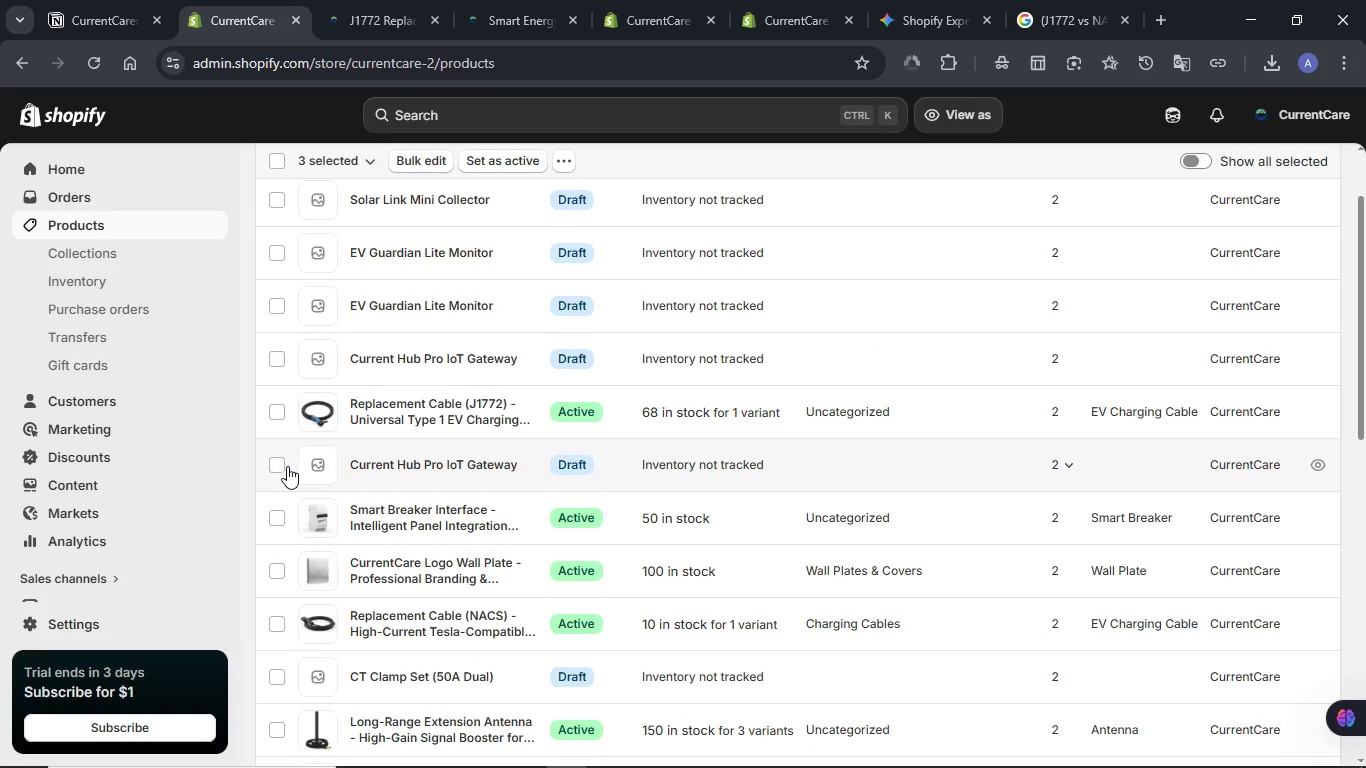 
left_click([281, 466])
 